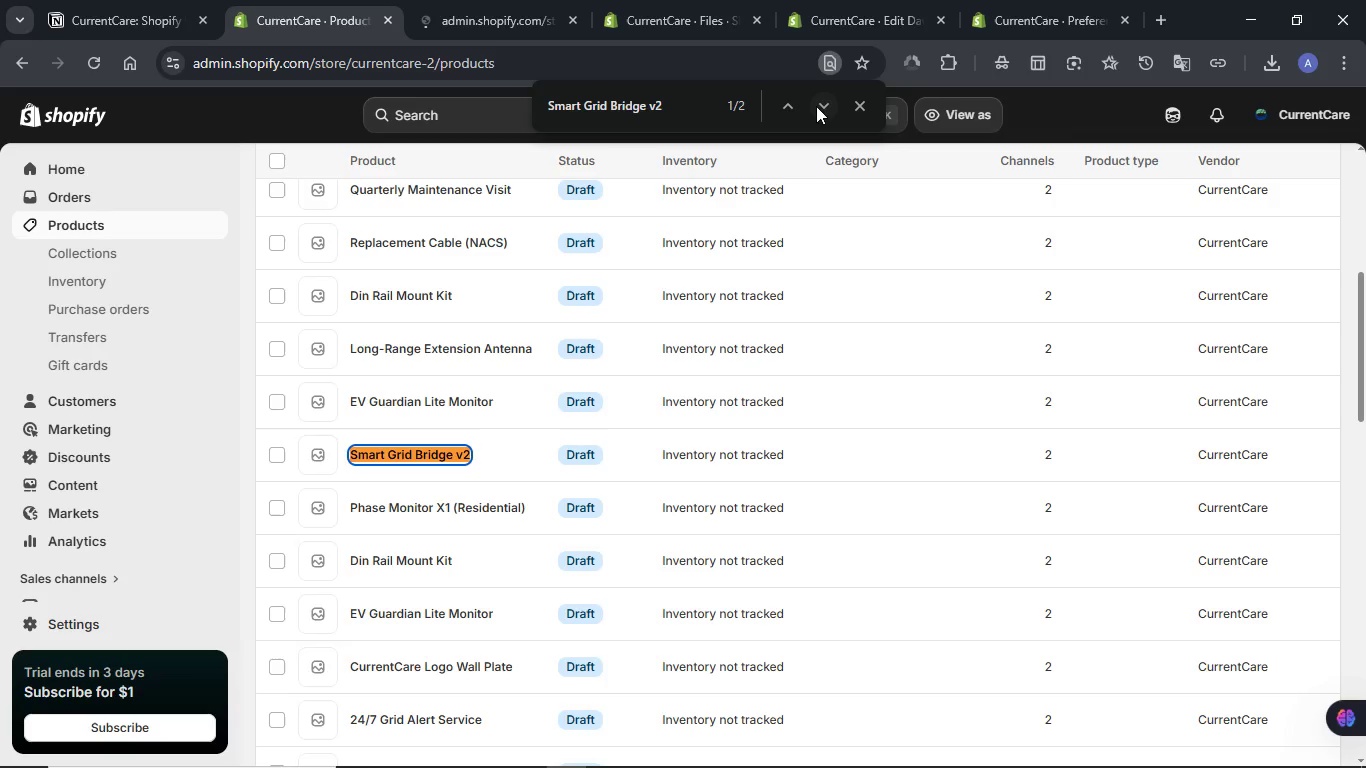 
left_click([382, 455])
 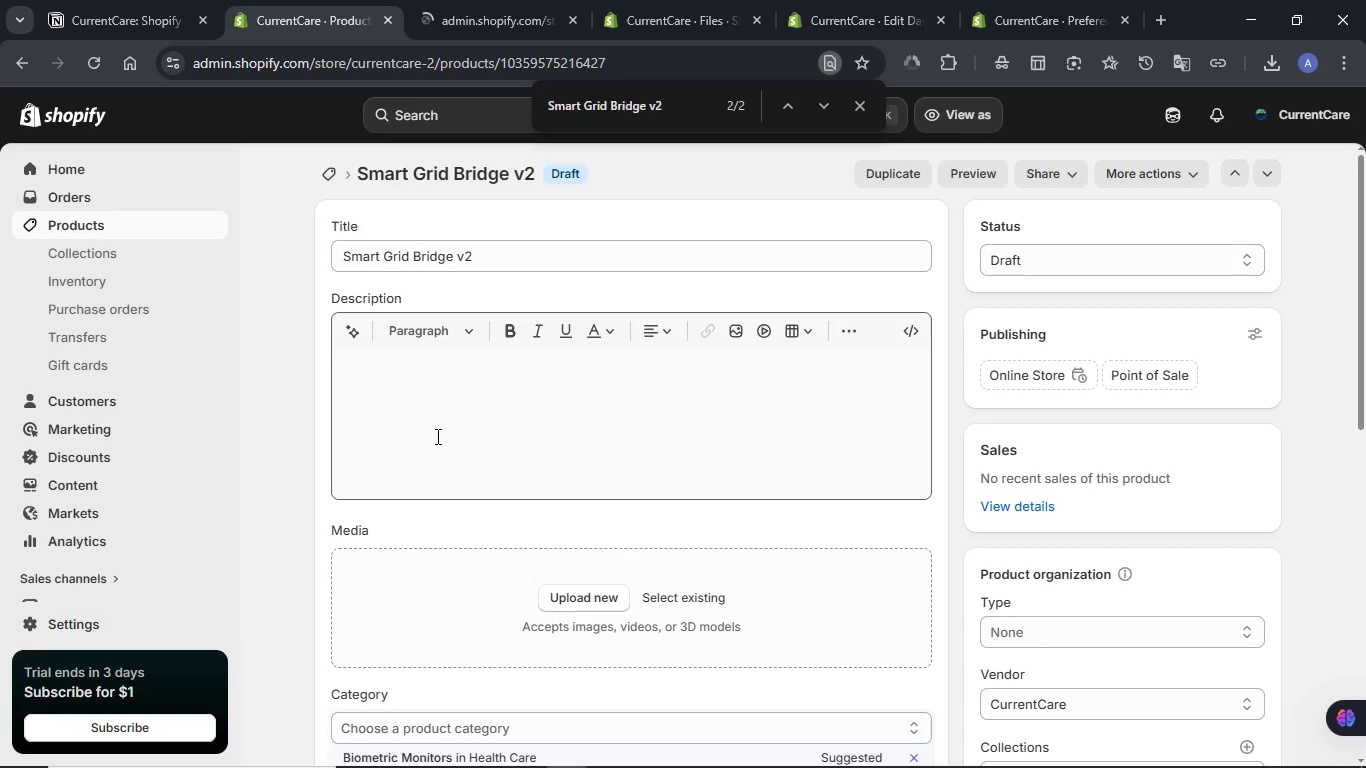 
wait(29.02)
 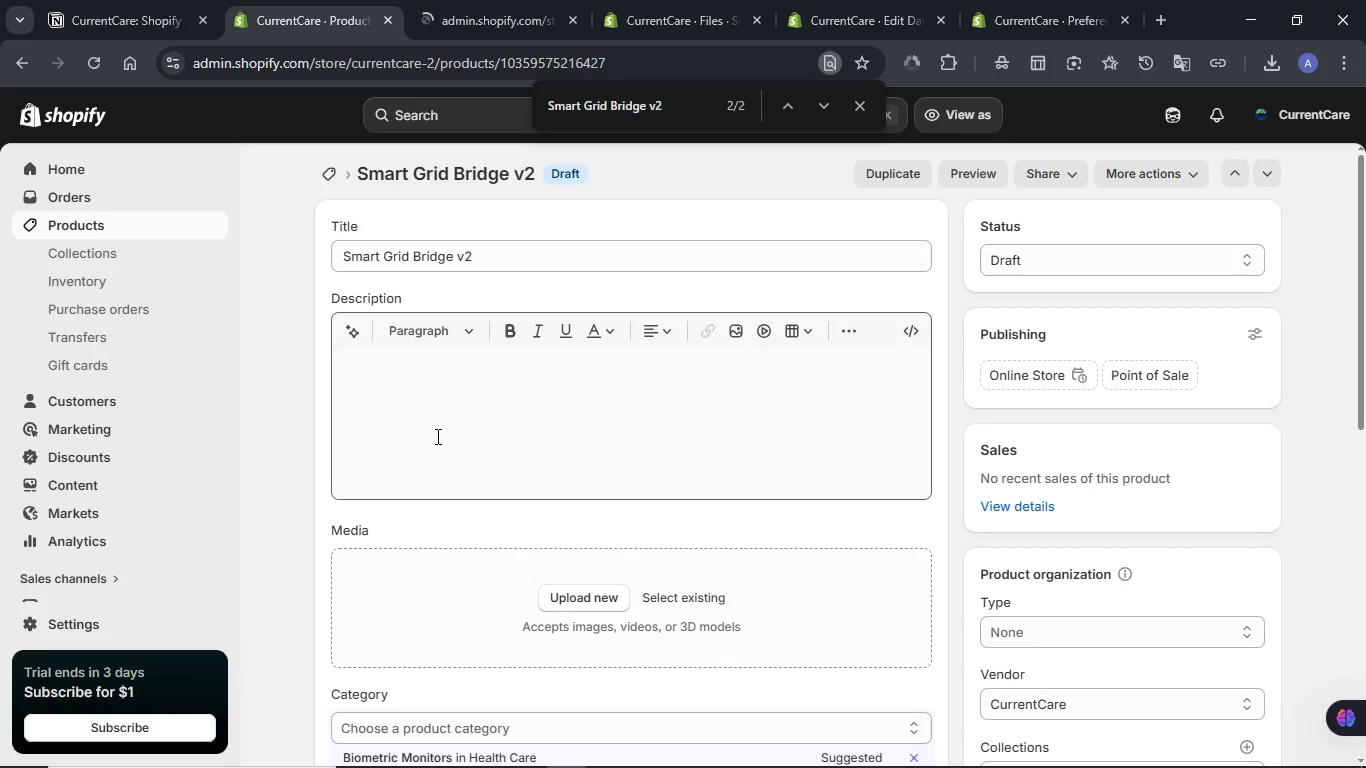 
scroll: coordinate [941, 429], scroll_direction: down, amount: 5.0
 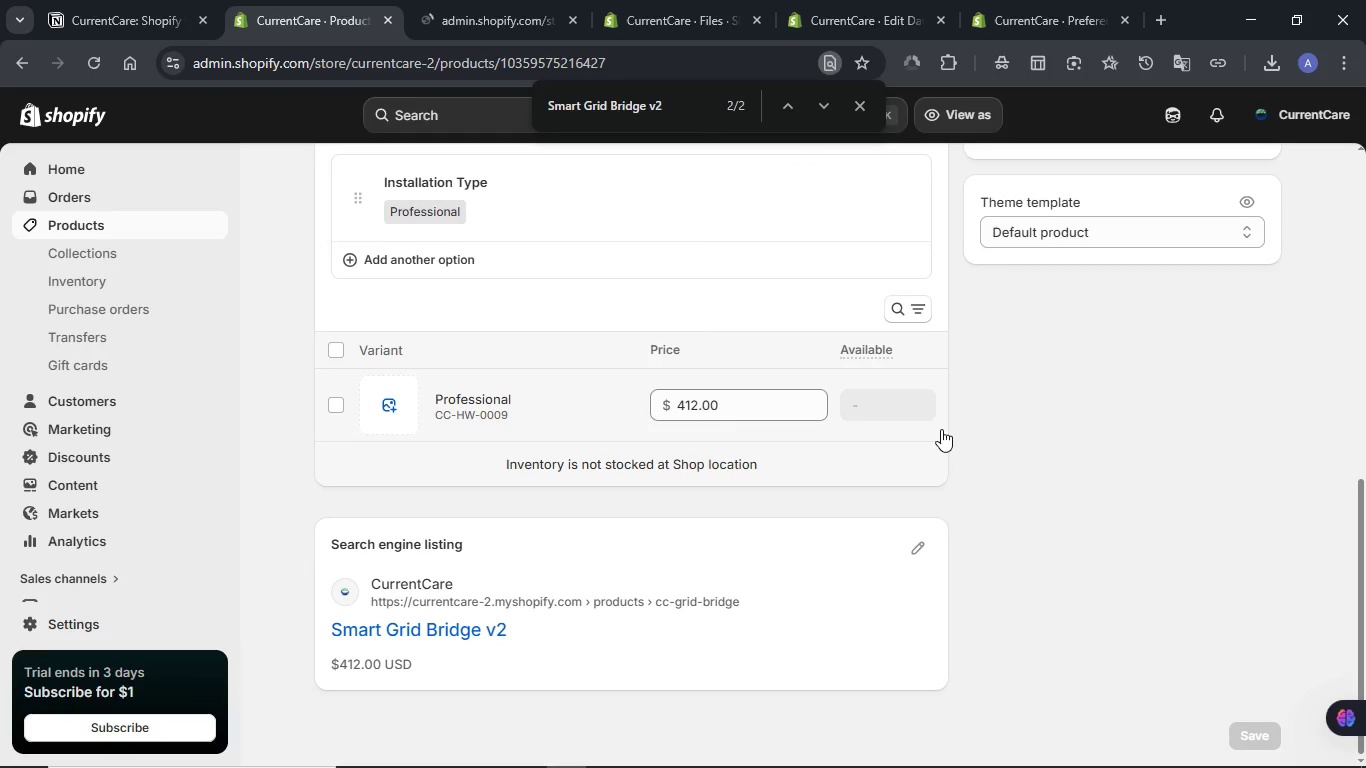 
scroll: coordinate [941, 429], scroll_direction: up, amount: 13.0
 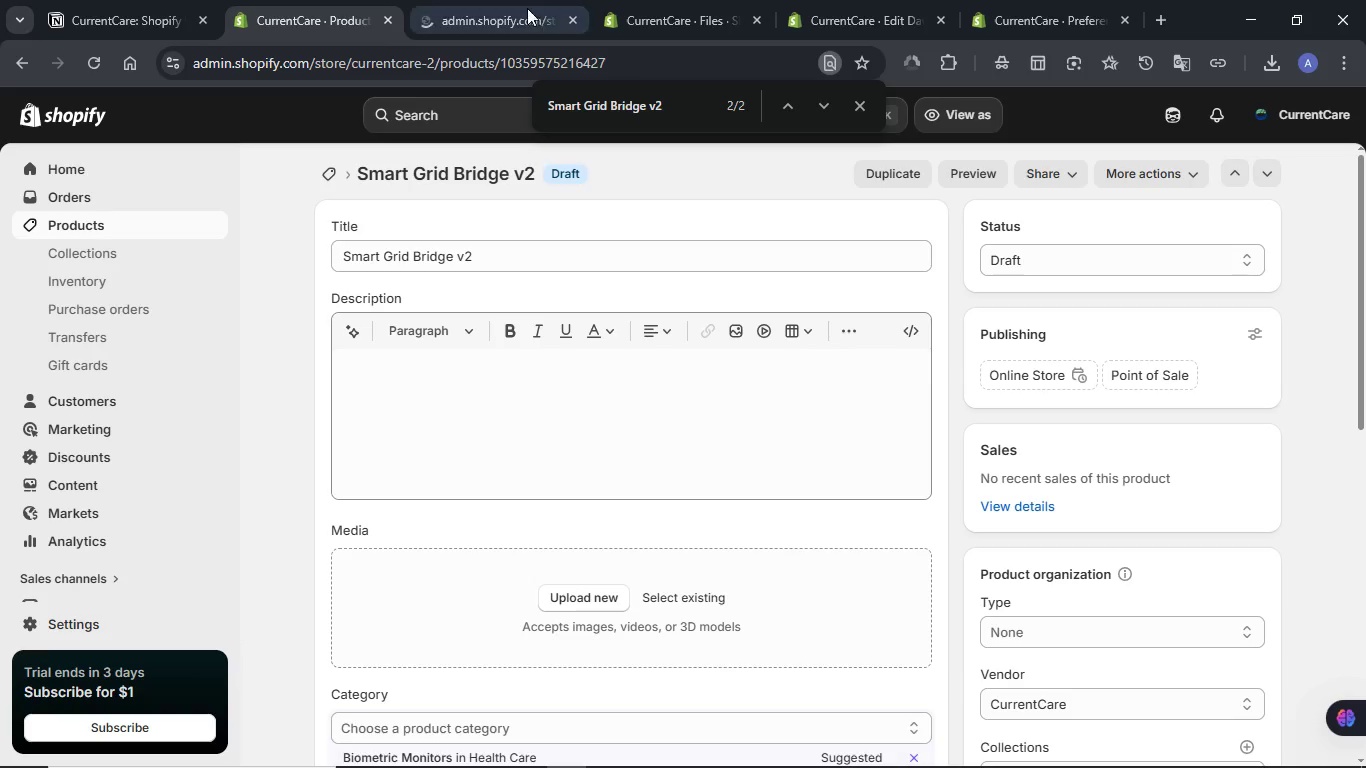 
left_click([505, 0])
 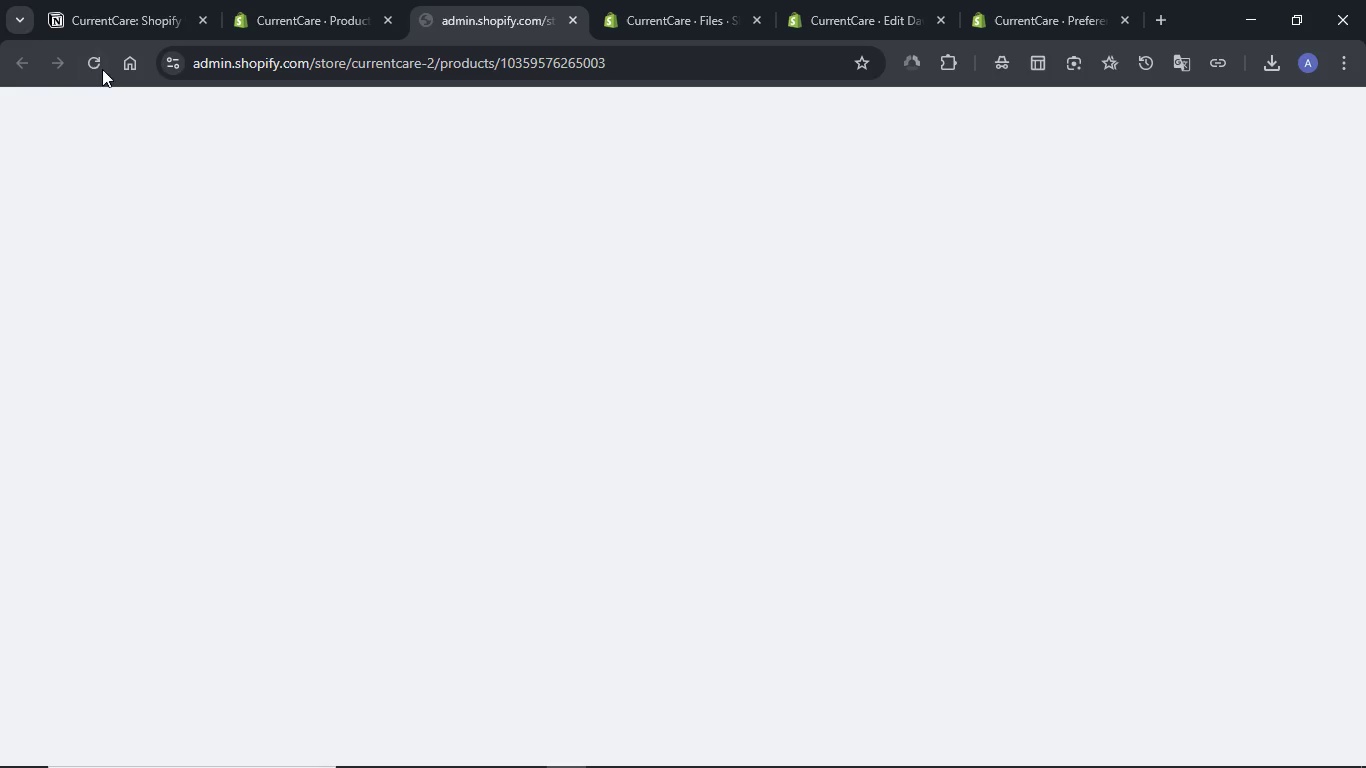 
left_click([101, 67])
 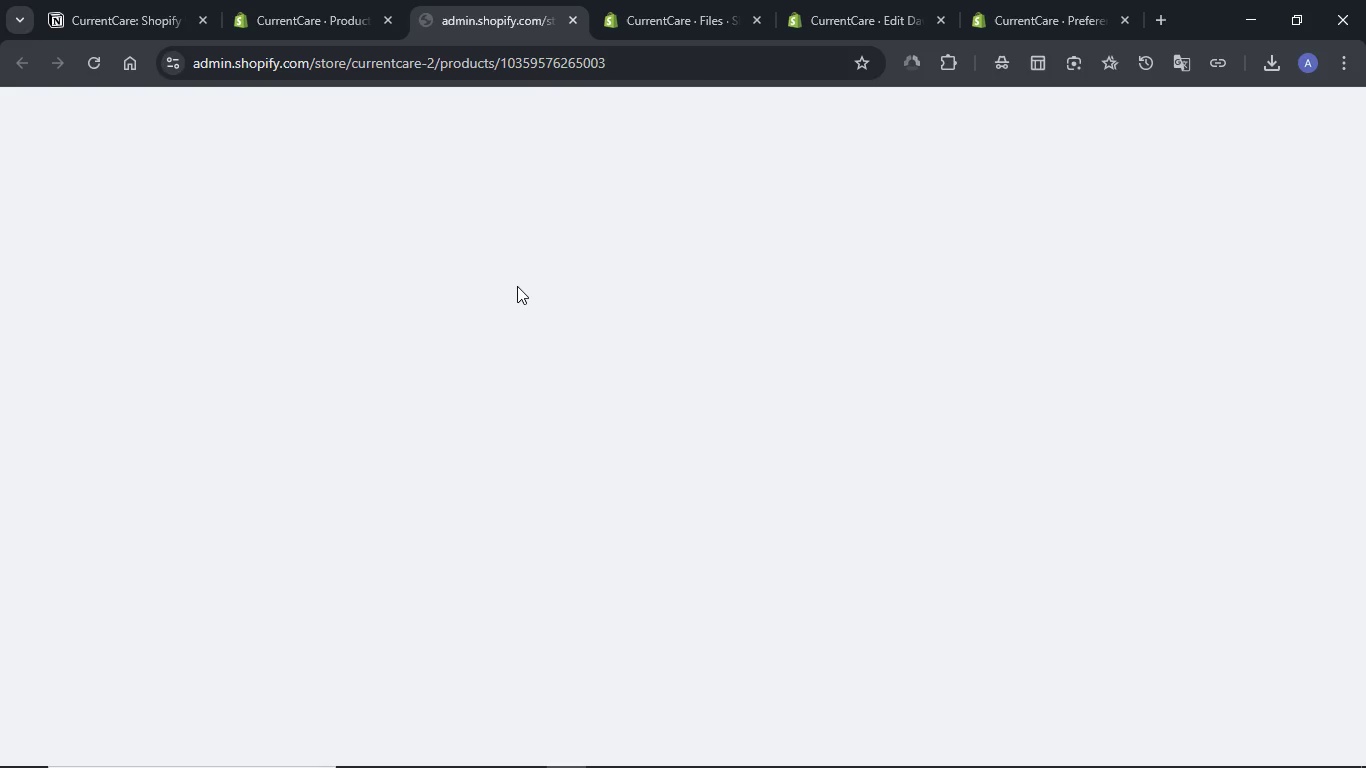 
wait(6.22)
 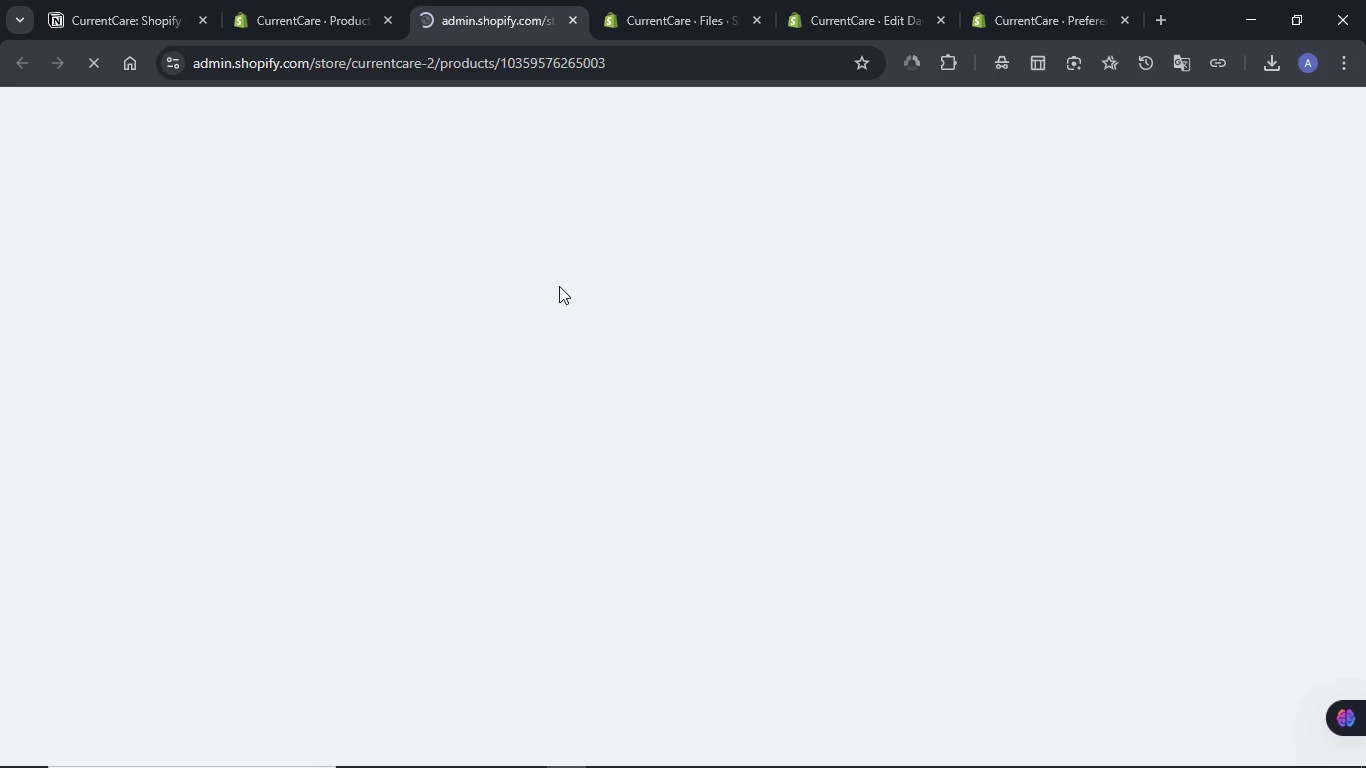 
left_click([93, 61])
 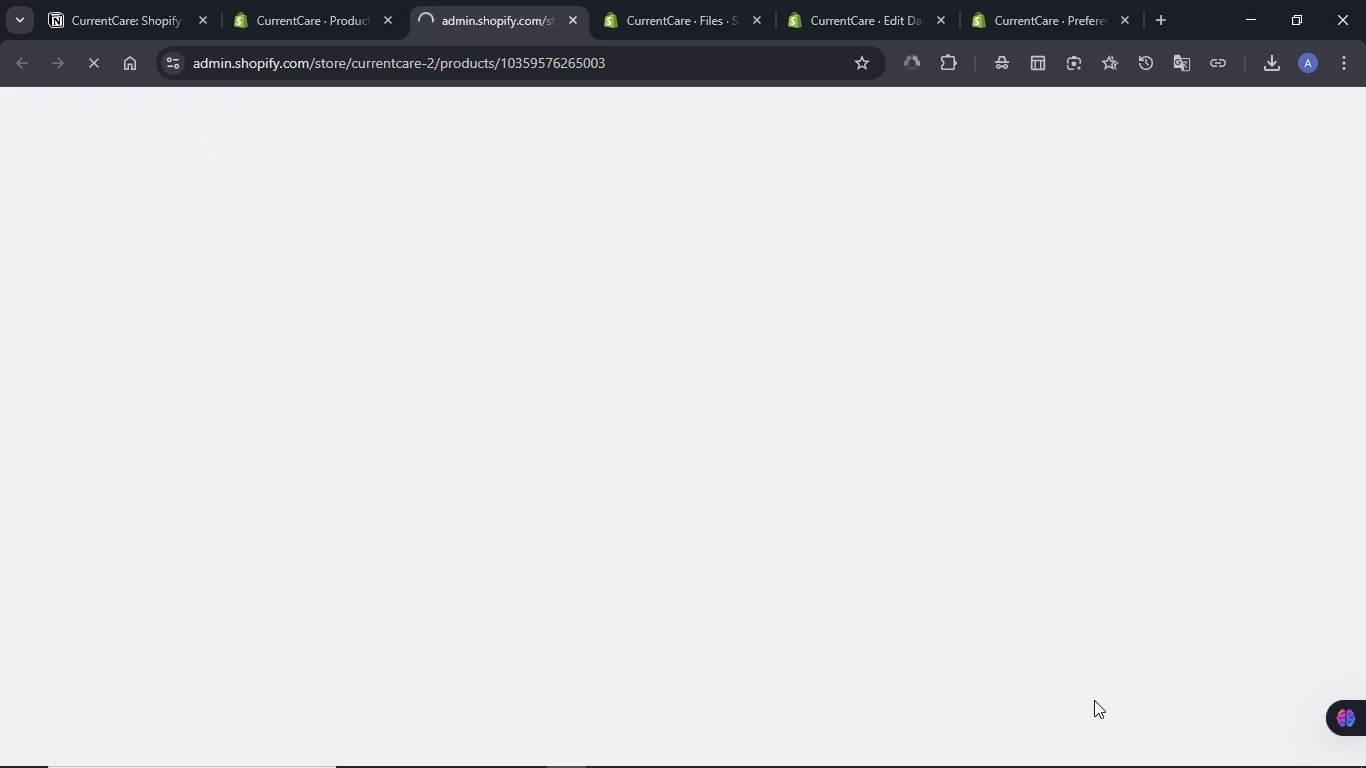 
mouse_move([1167, 730])
 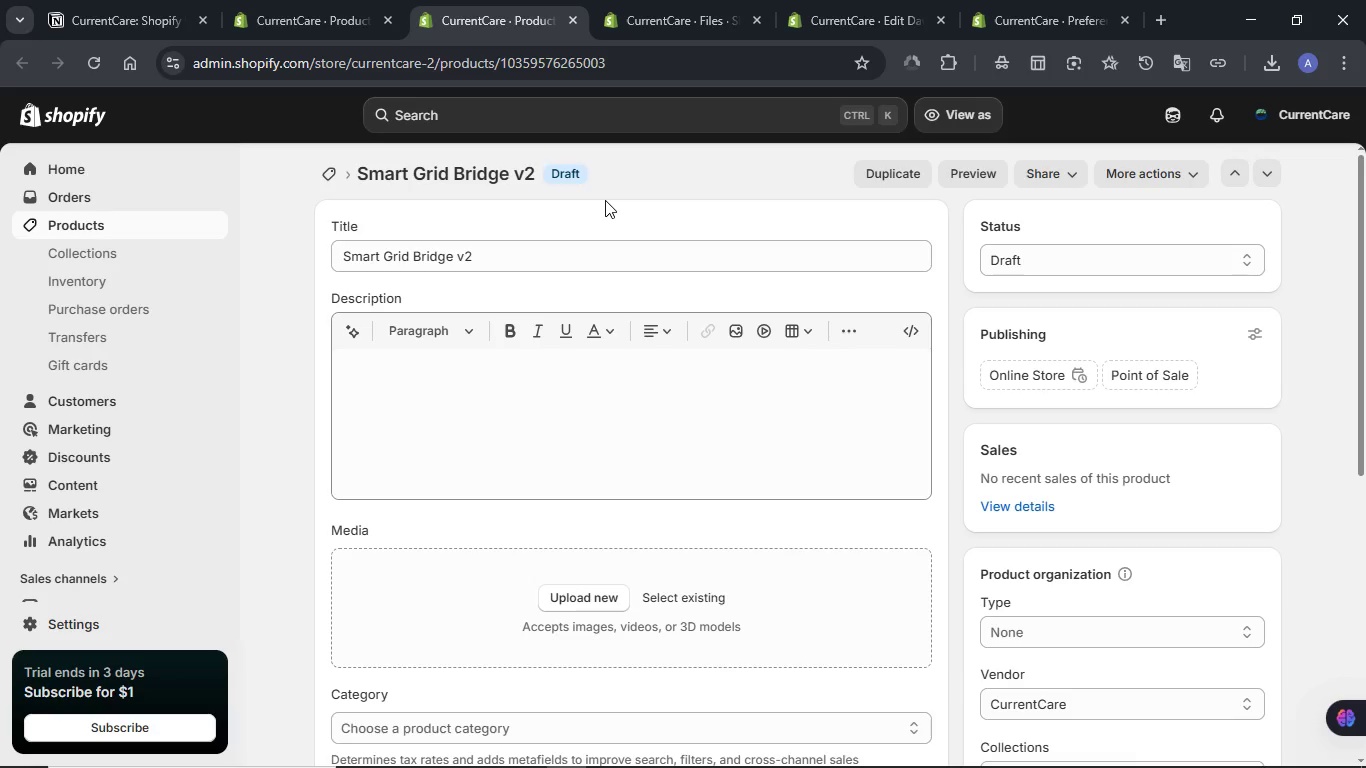 
wait(23.72)
 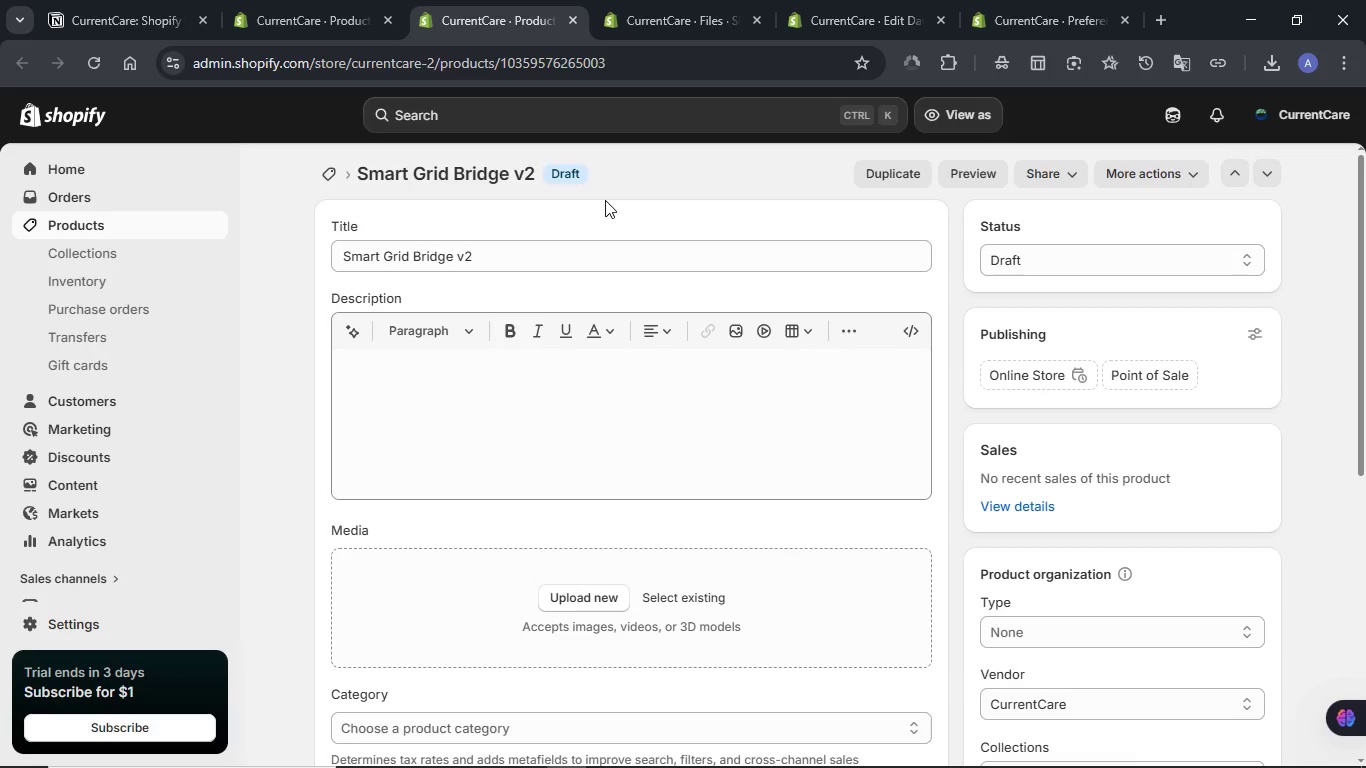 
scroll: coordinate [605, 200], scroll_direction: down, amount: 4.0
 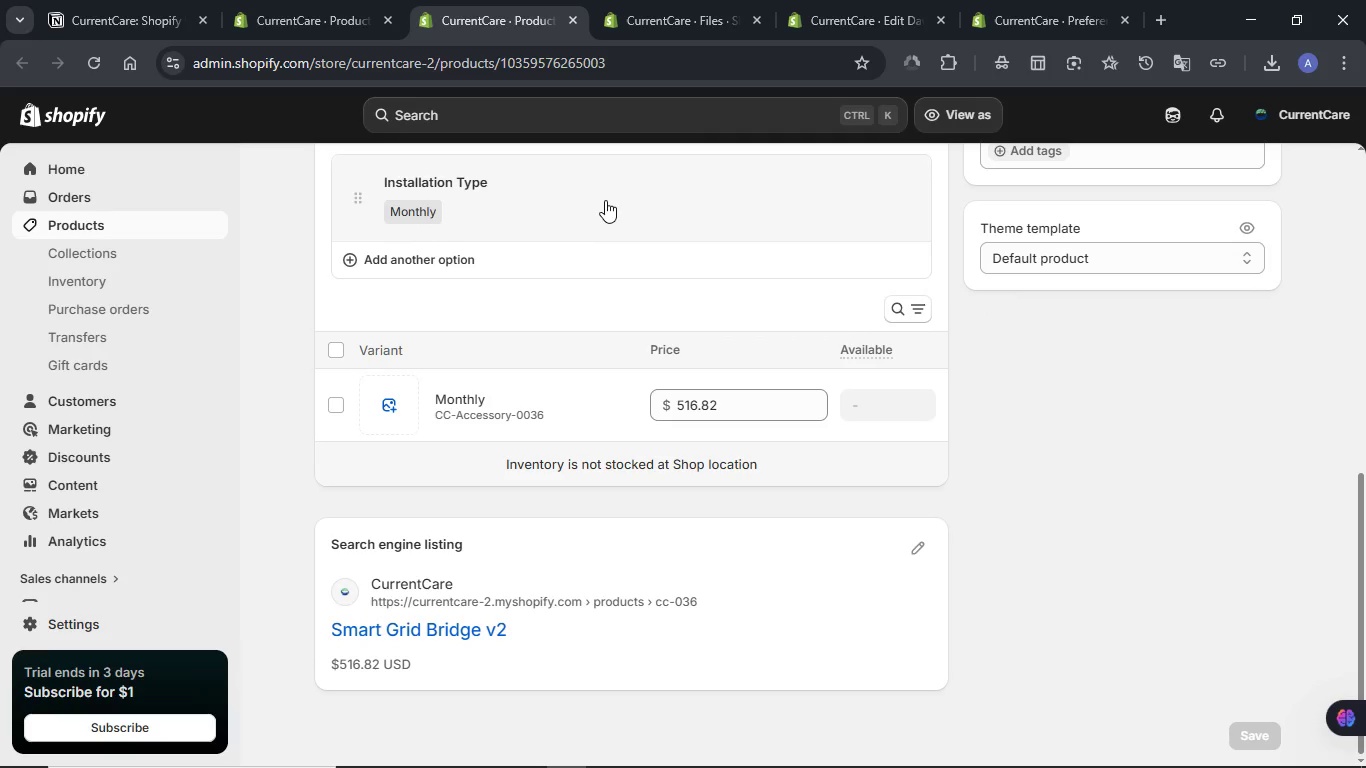 
scroll: coordinate [605, 200], scroll_direction: up, amount: 4.0
 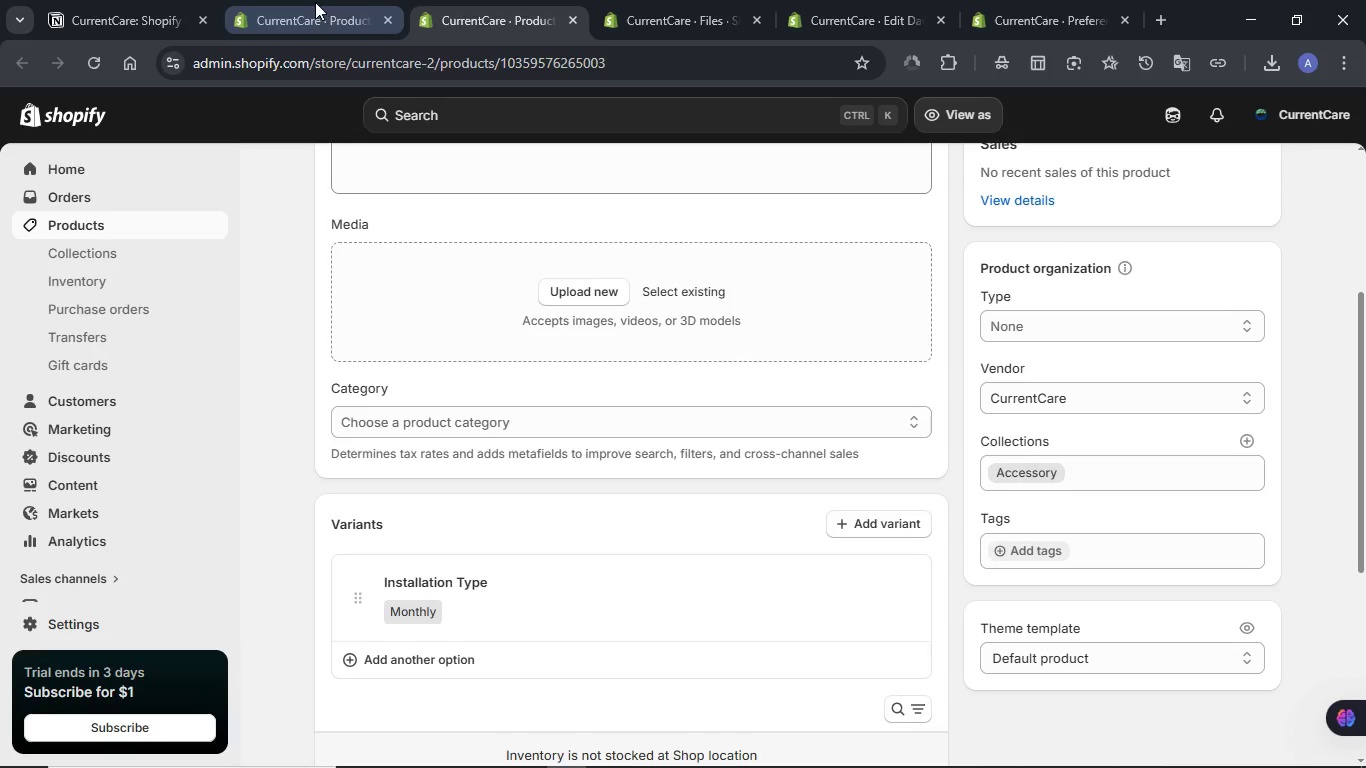 
left_click([315, 2])
 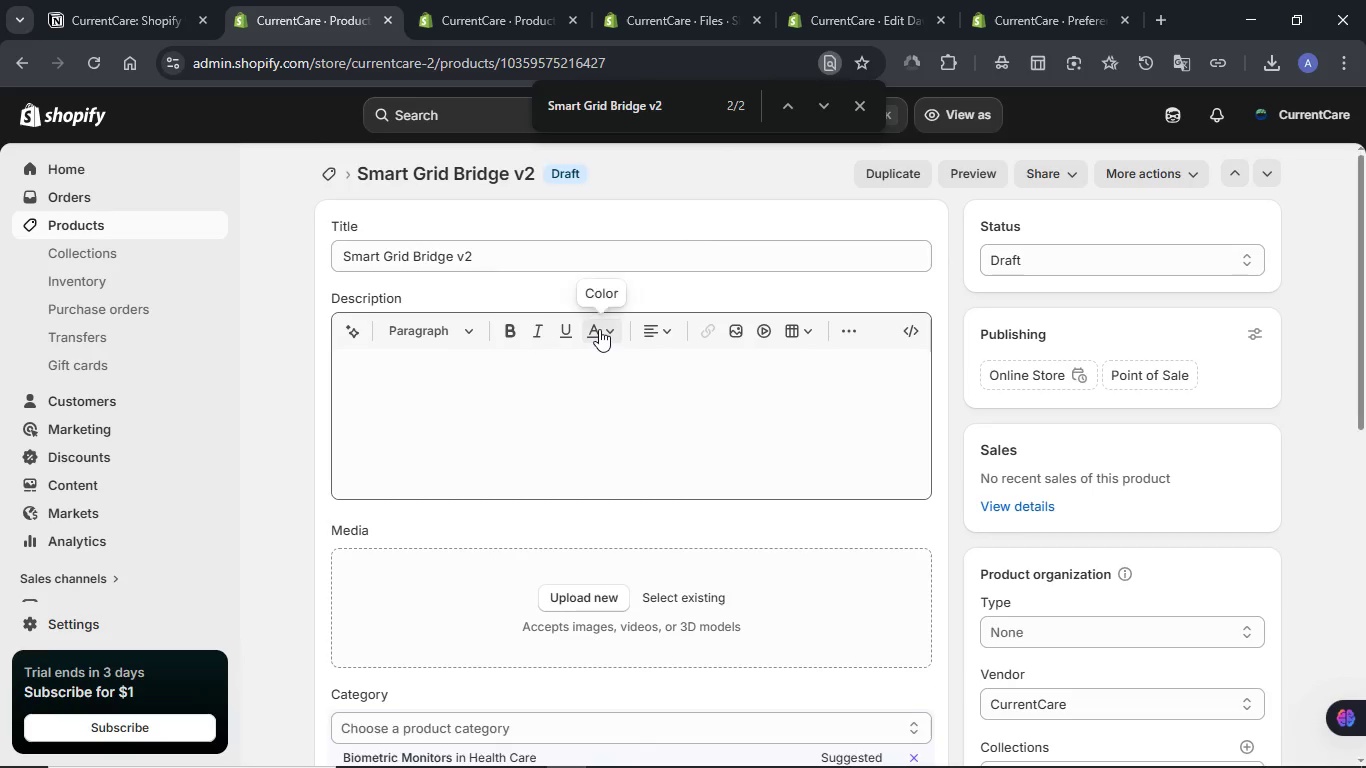 
scroll: coordinate [599, 329], scroll_direction: down, amount: 1.0
 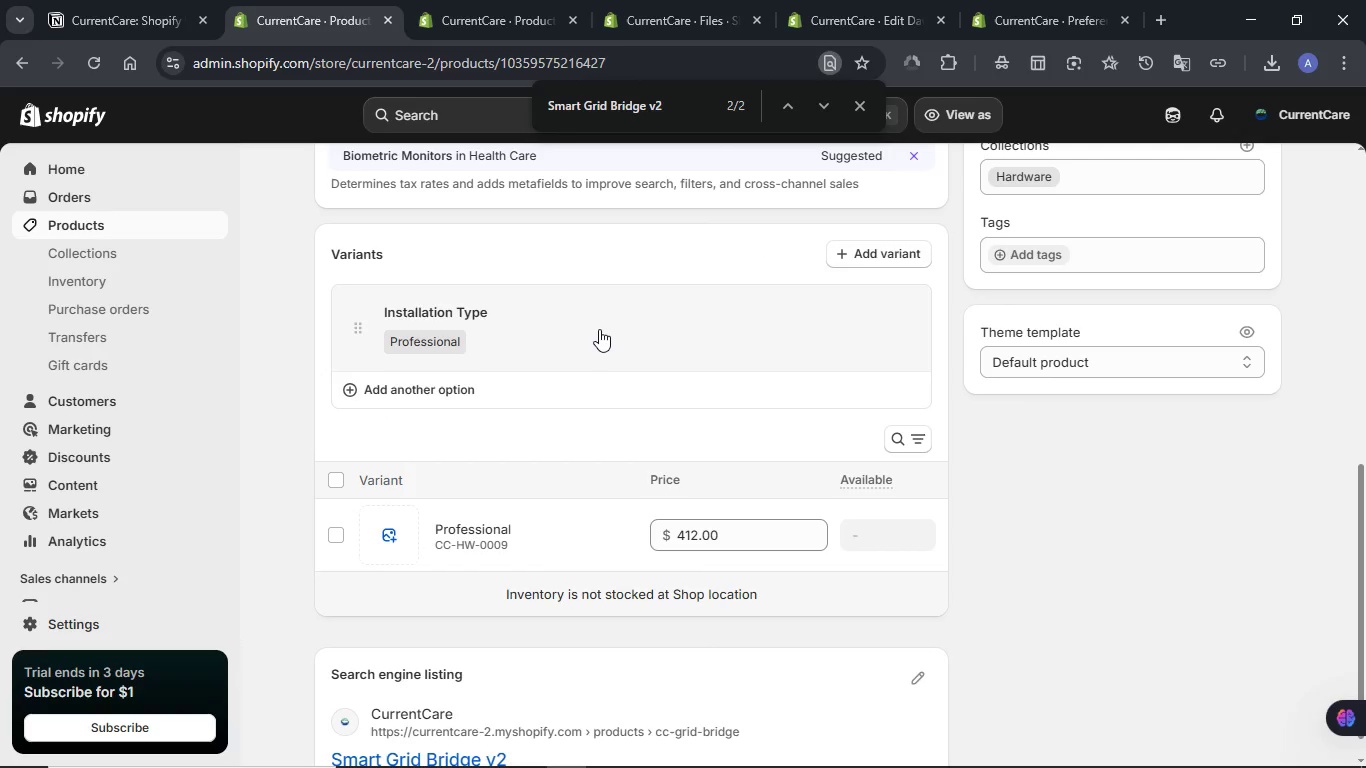 
scroll: coordinate [599, 329], scroll_direction: up, amount: 2.0
 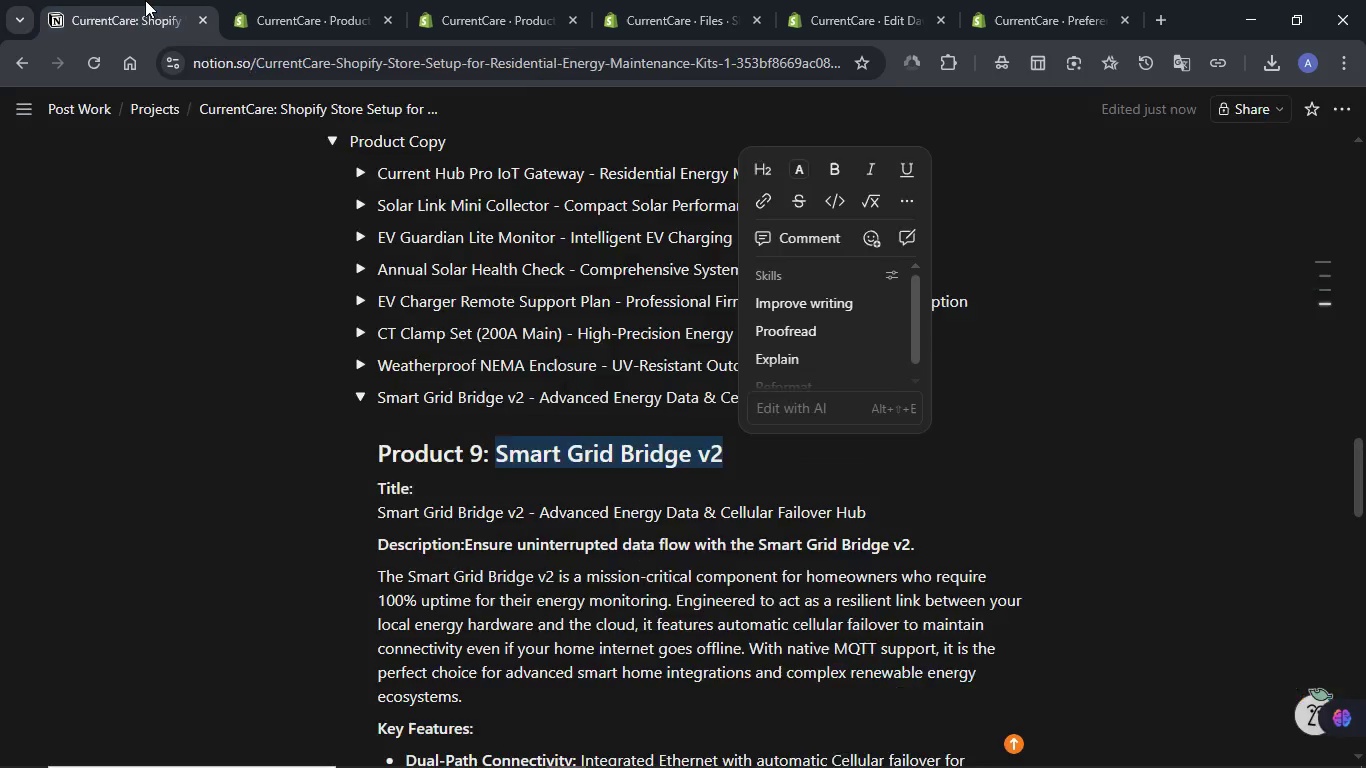 
left_click([145, 0])
 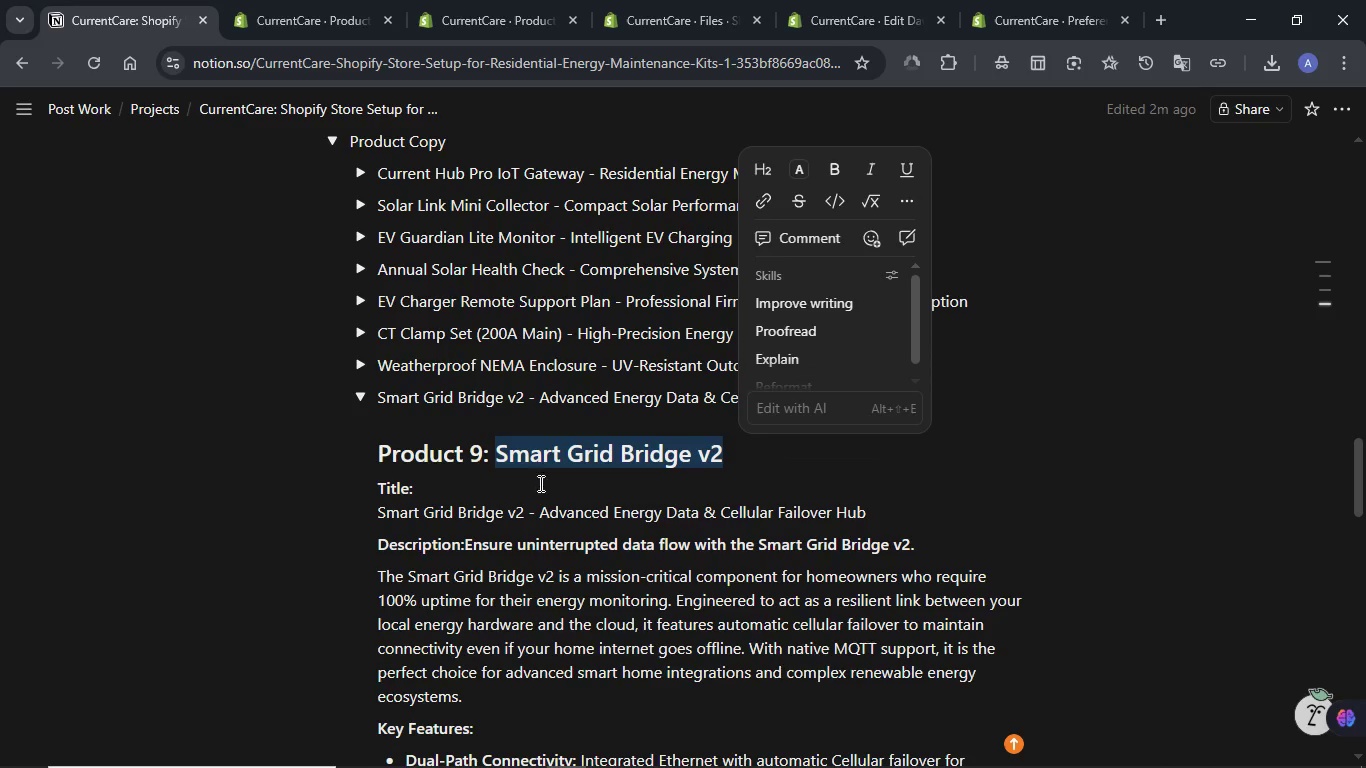 
left_click([547, 510])
 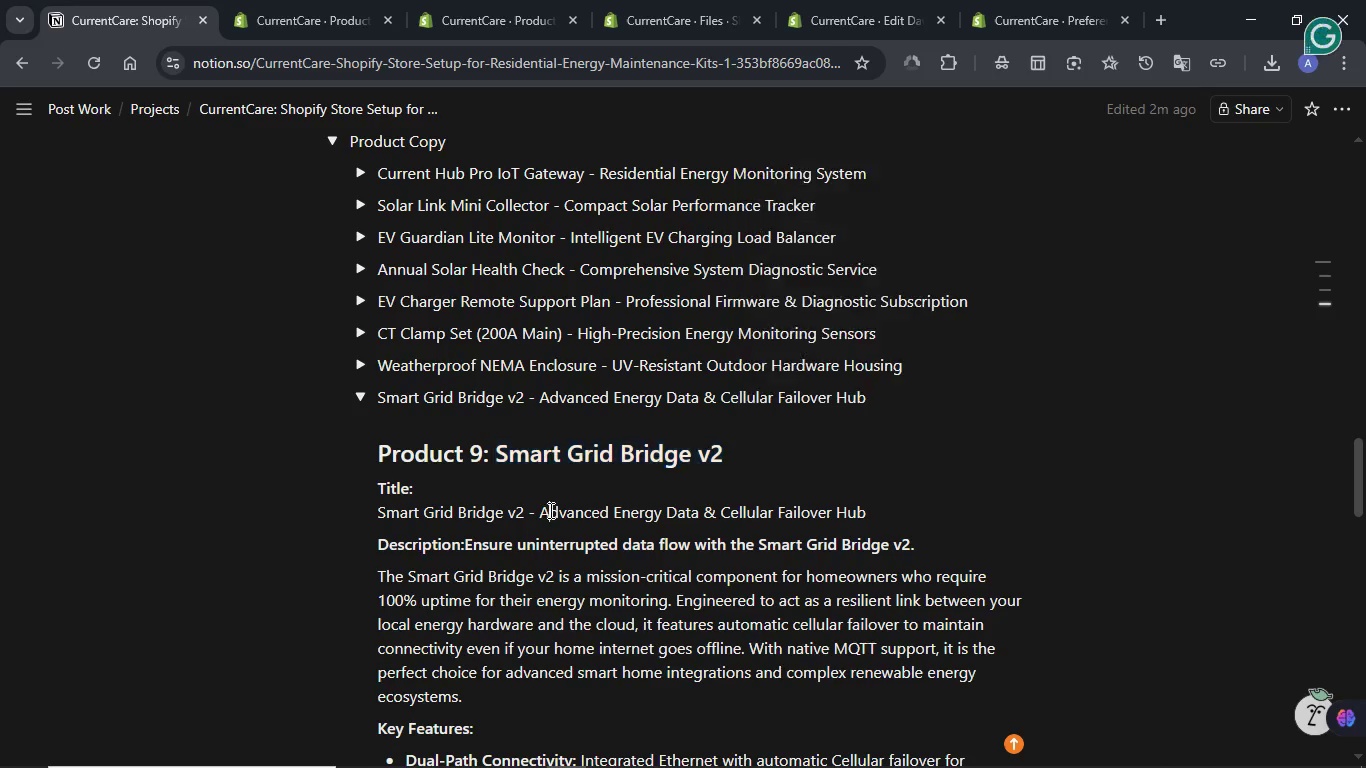 
triple_click([549, 510])
 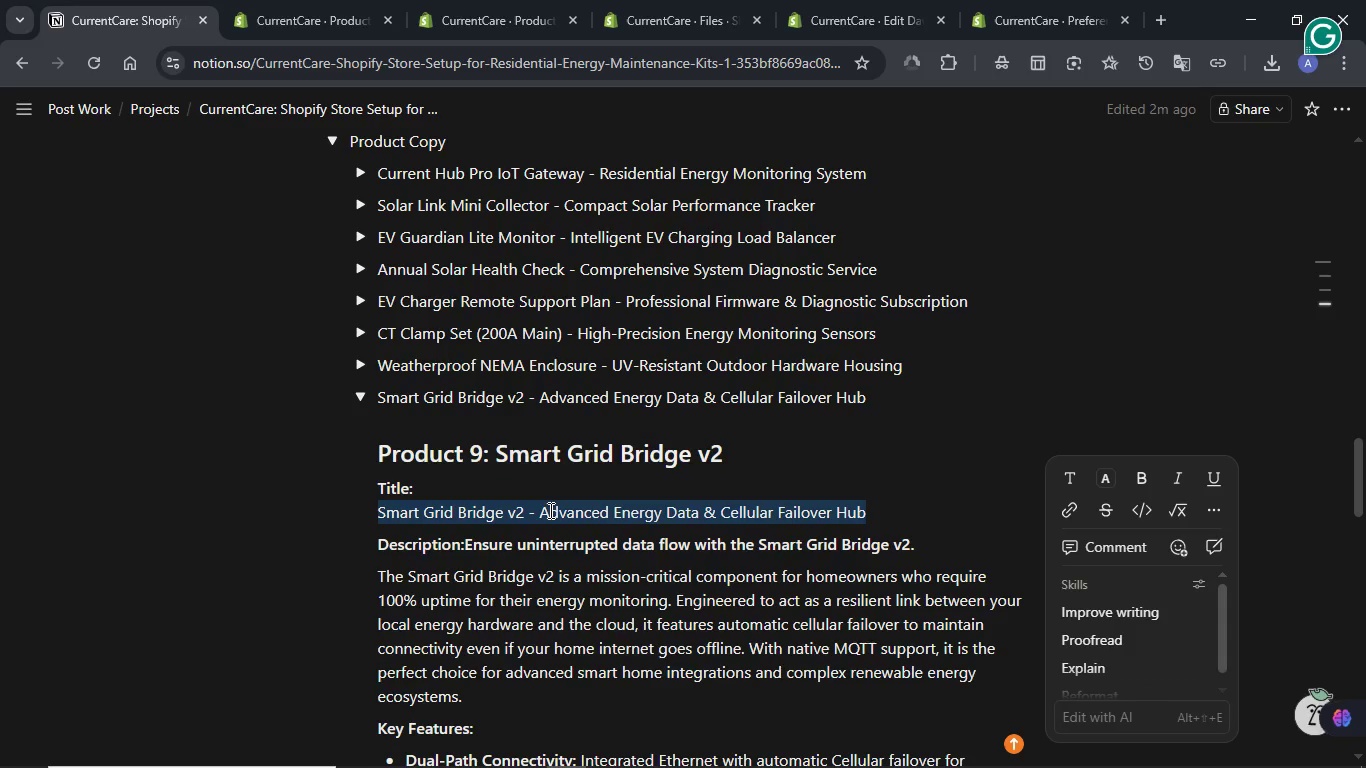 
hold_key(key=ControlLeft, duration=1.14)
 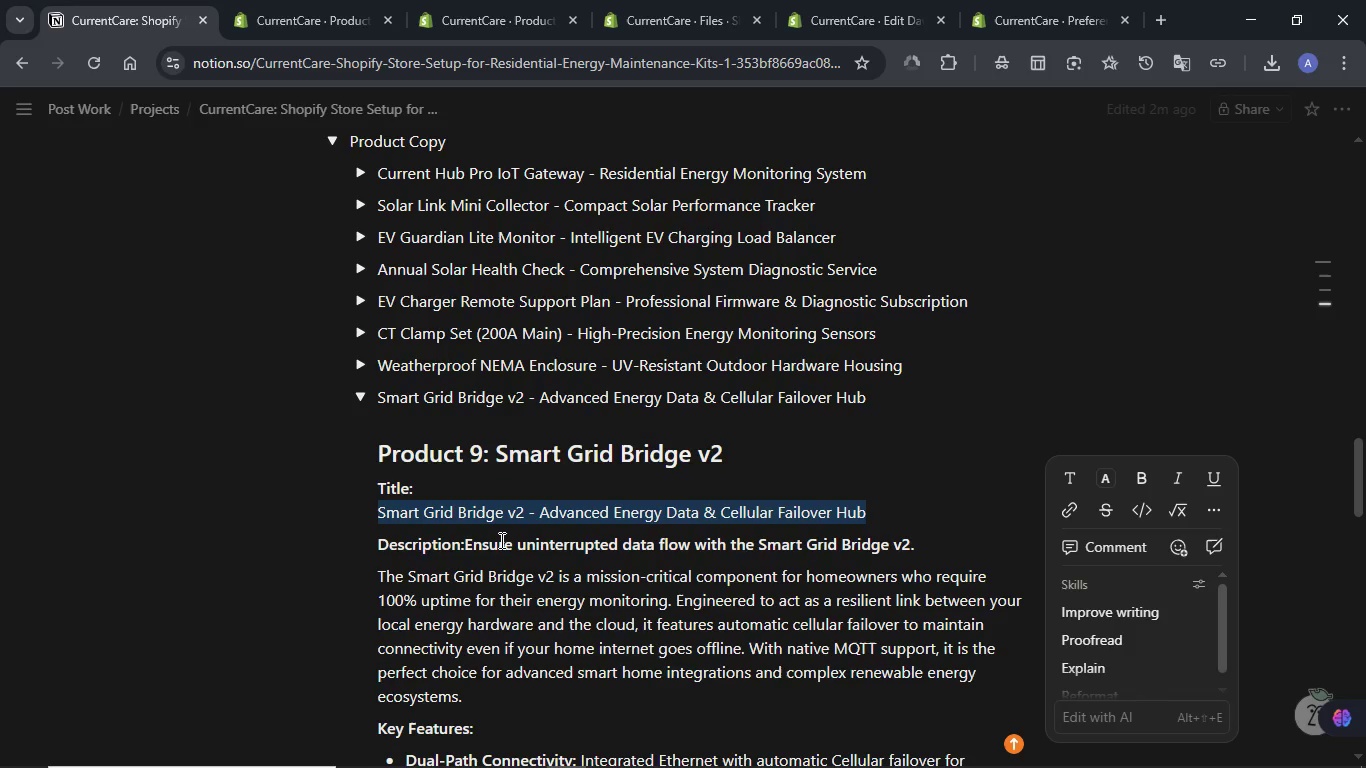 
hold_key(key=C, duration=0.33)
 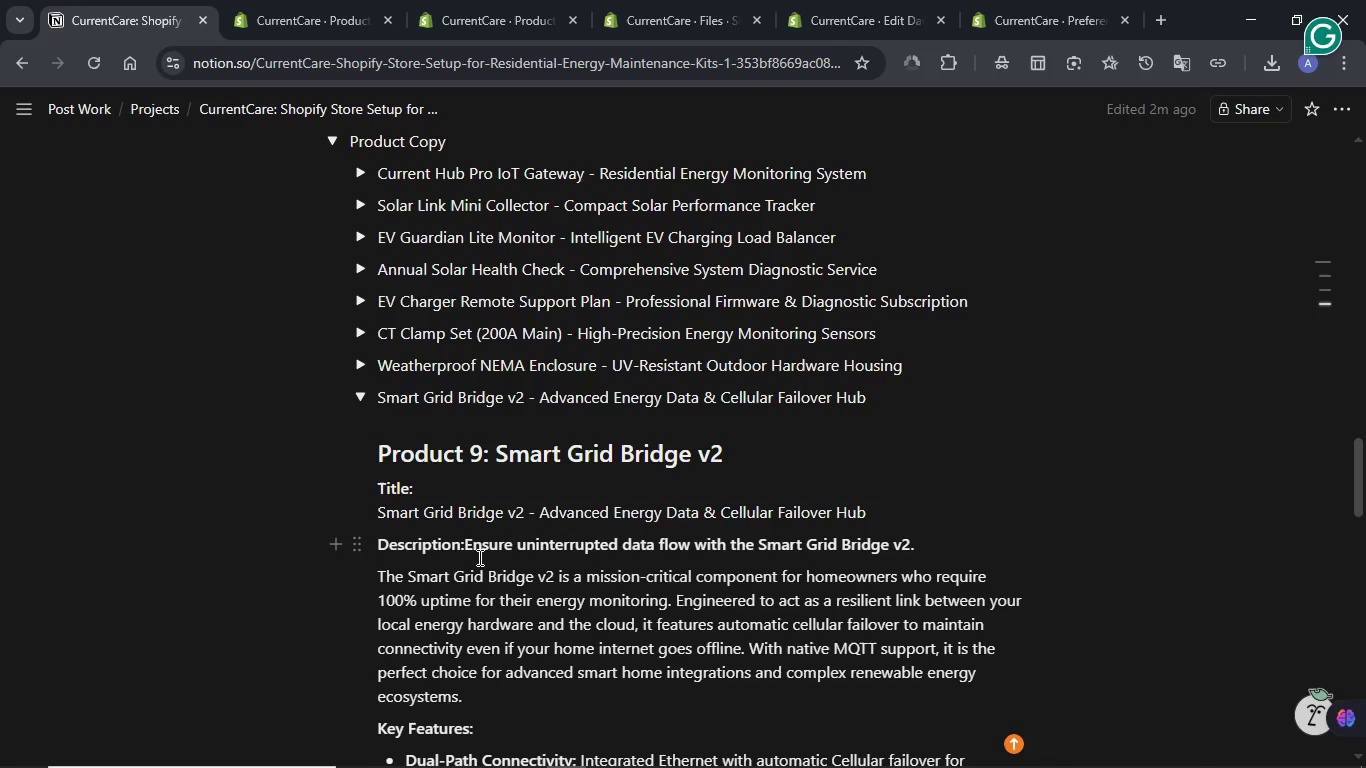 
key(Enter)
 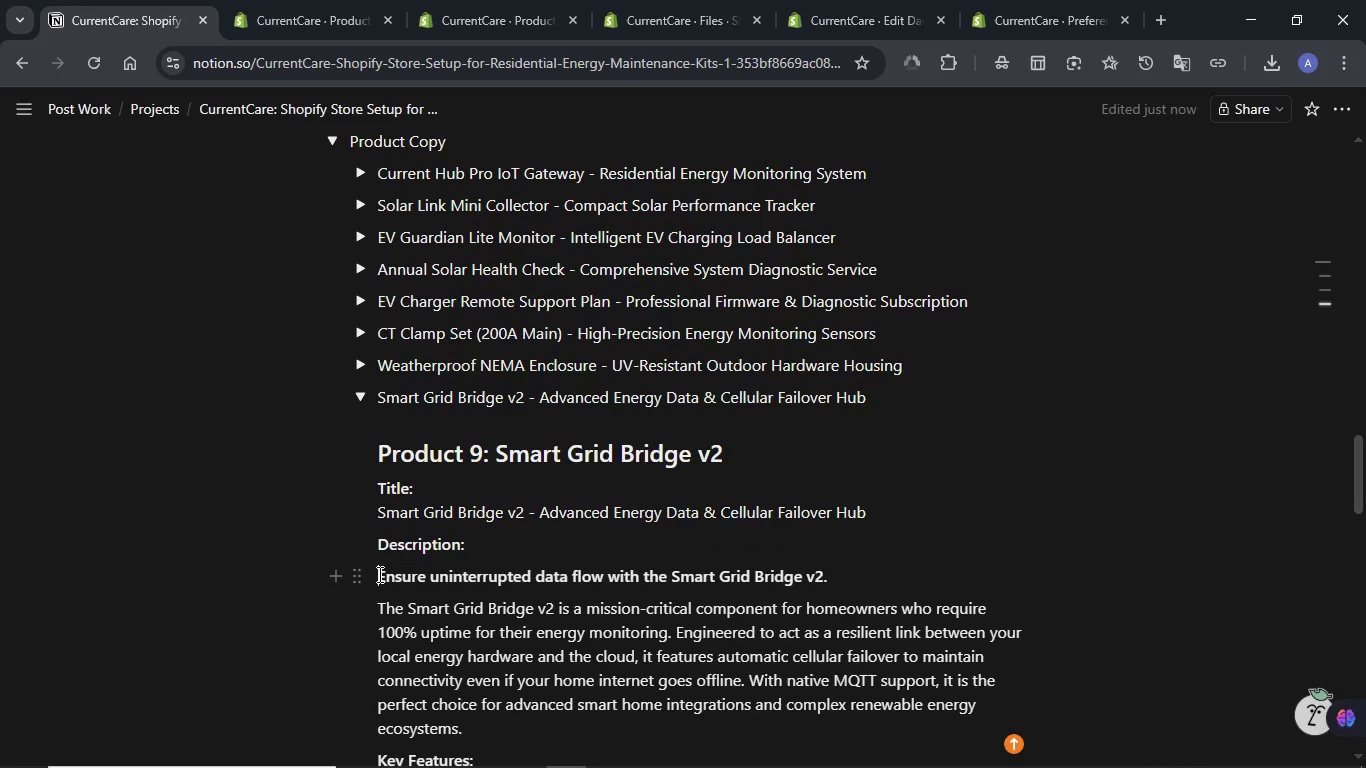 
left_click_drag(start_coordinate=[378, 574], to_coordinate=[552, 518])
 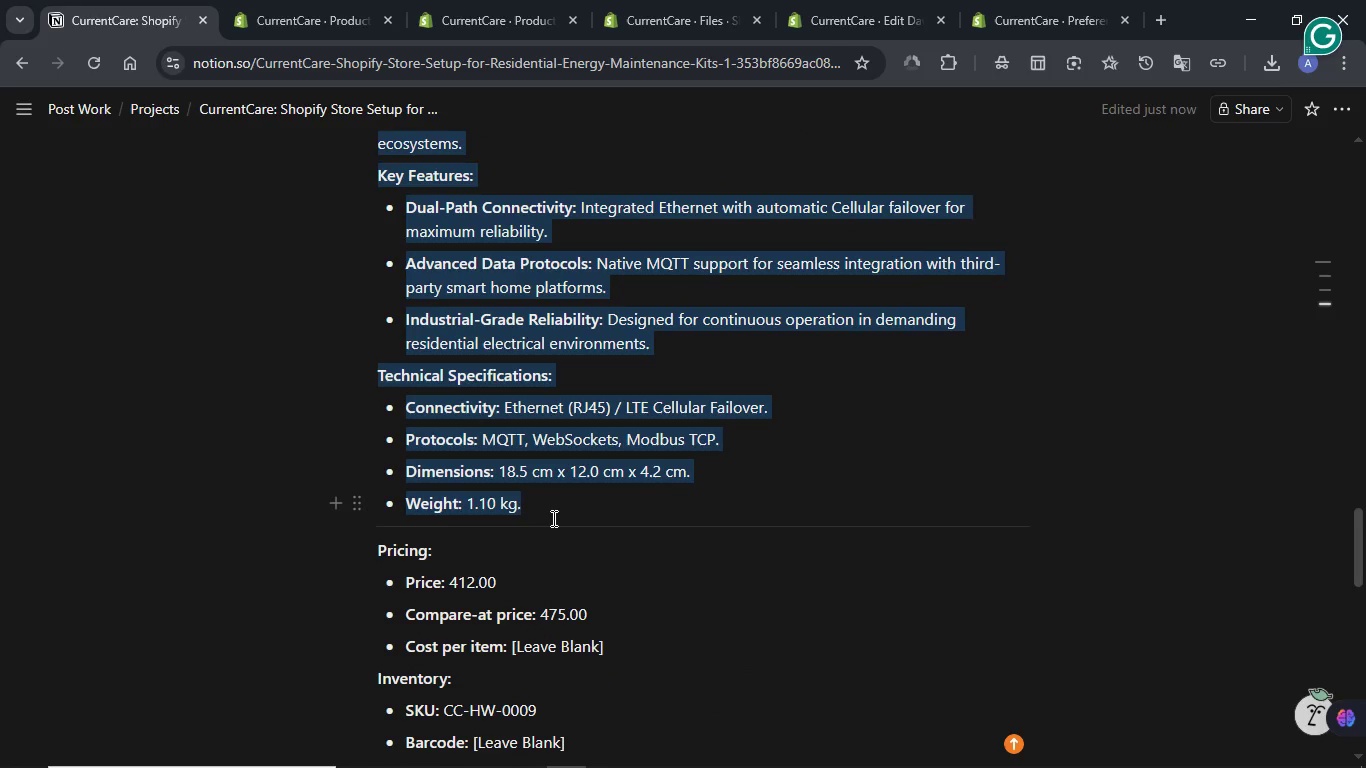 
key(Control+C)
 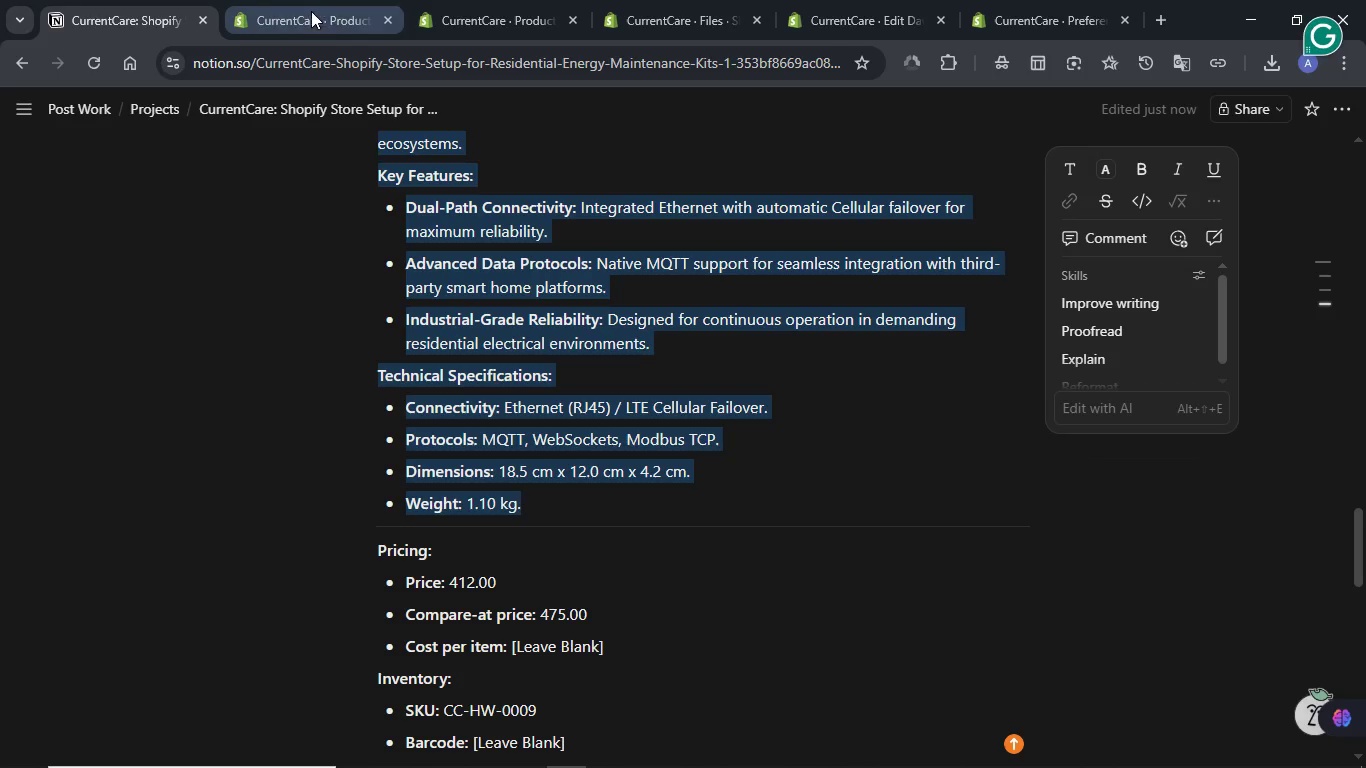 
left_click([311, 11])
 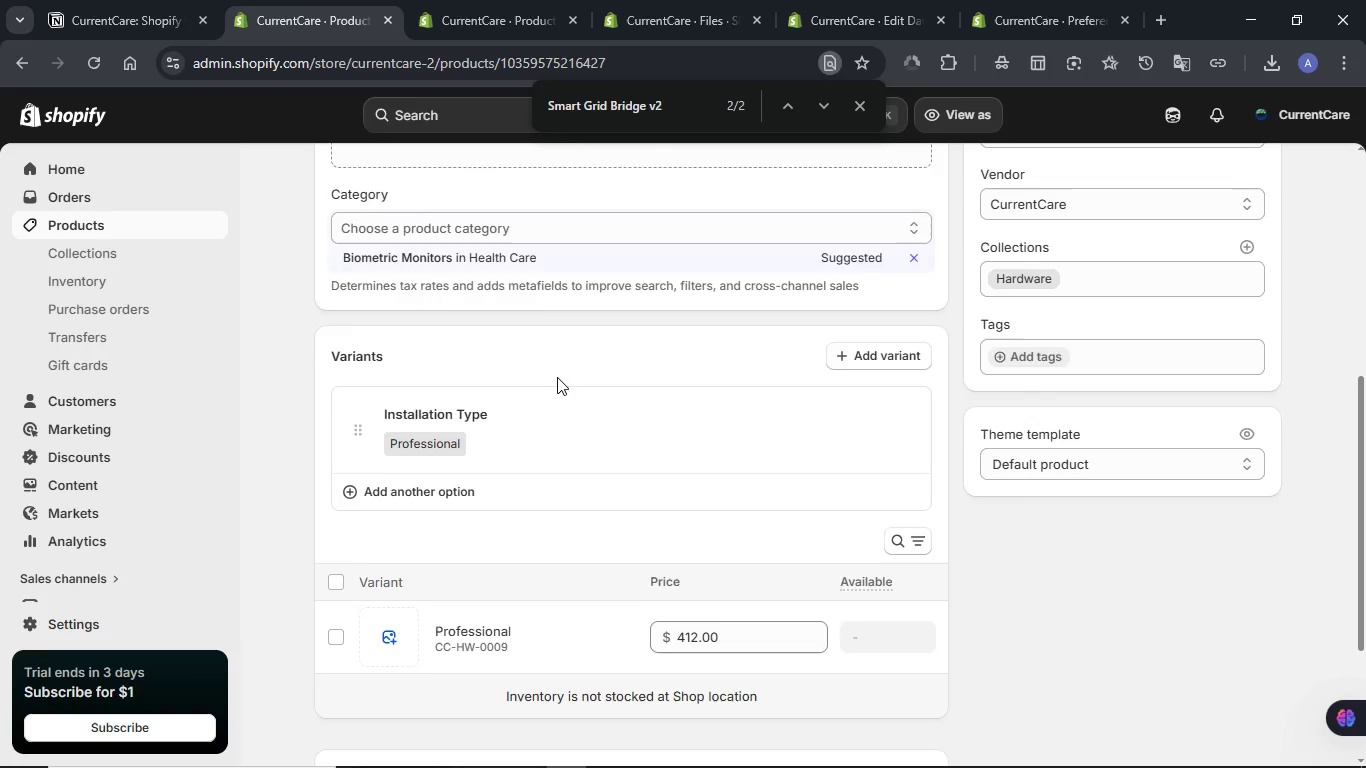 
scroll: coordinate [557, 377], scroll_direction: up, amount: 11.0
 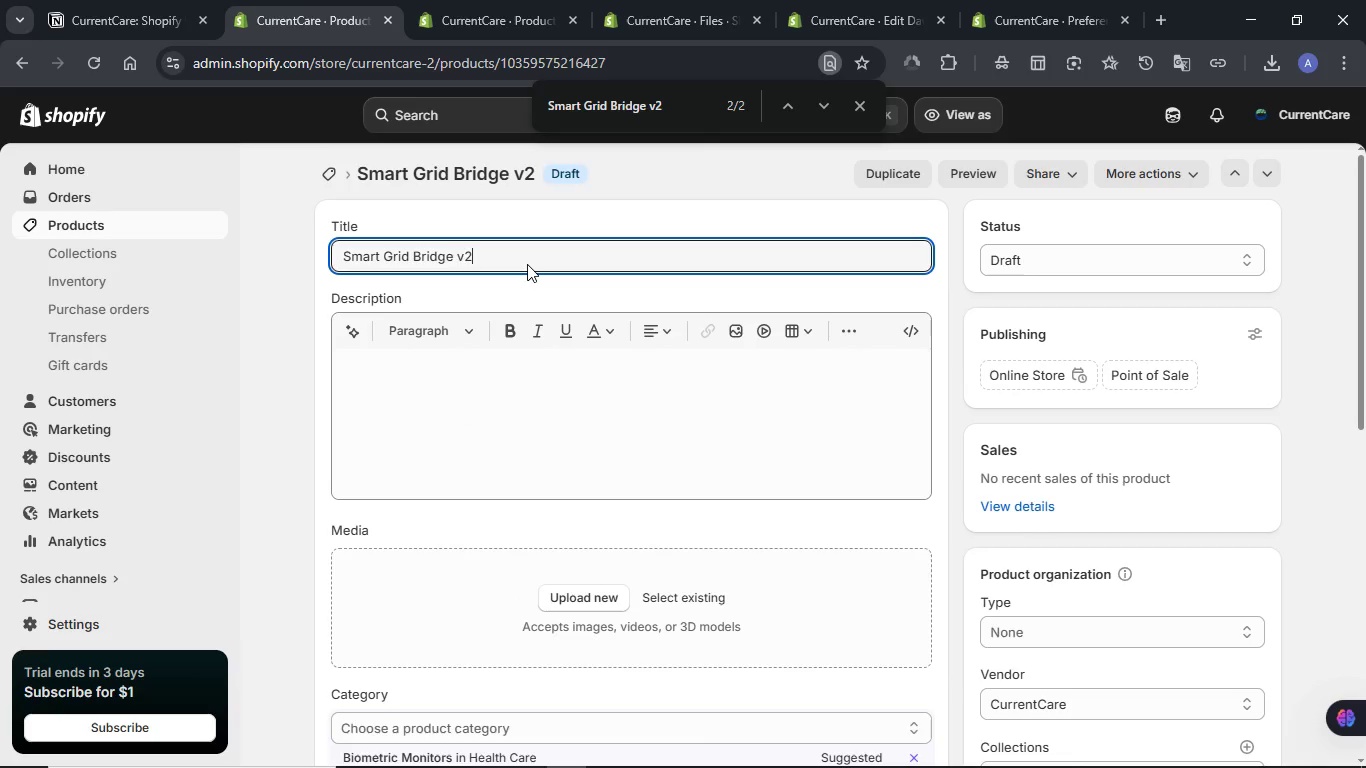 
double_click([527, 264])
 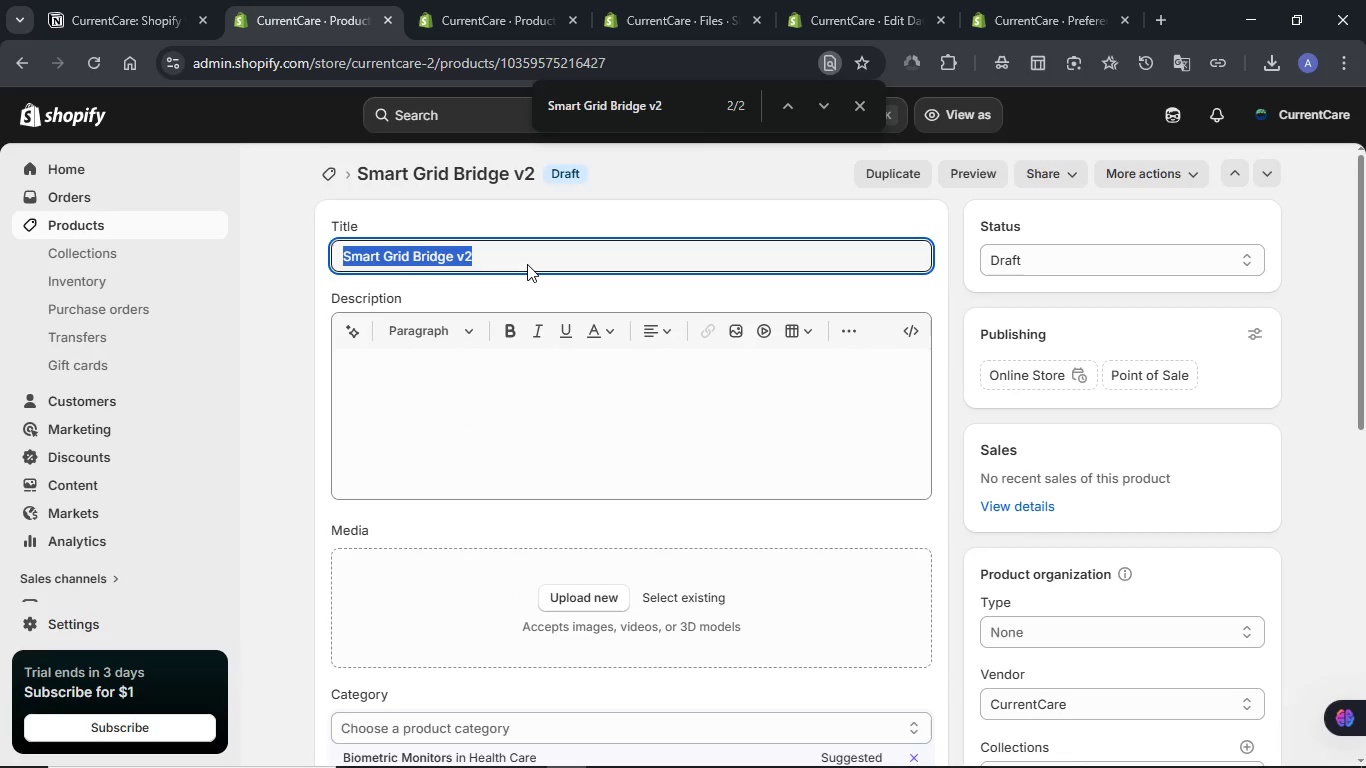 
triple_click([527, 264])
 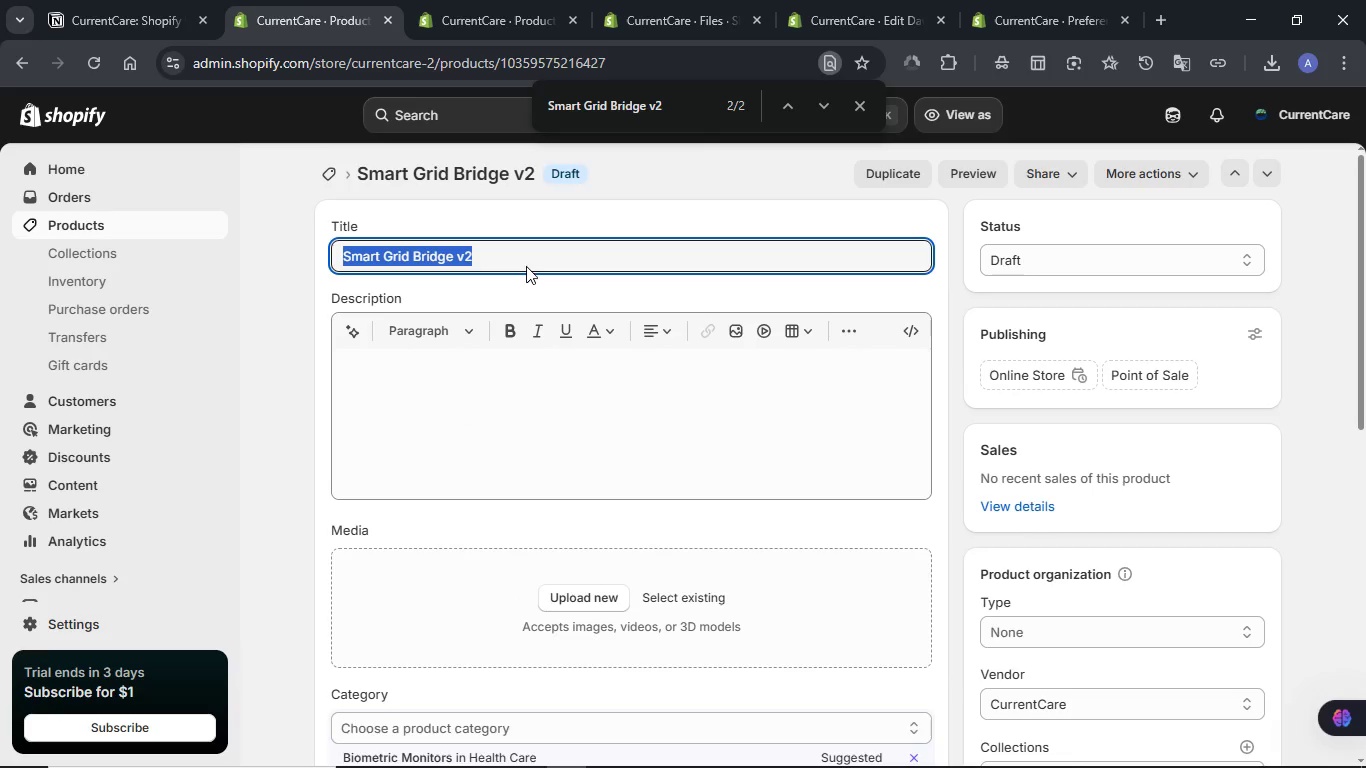 
key(Meta+V)
 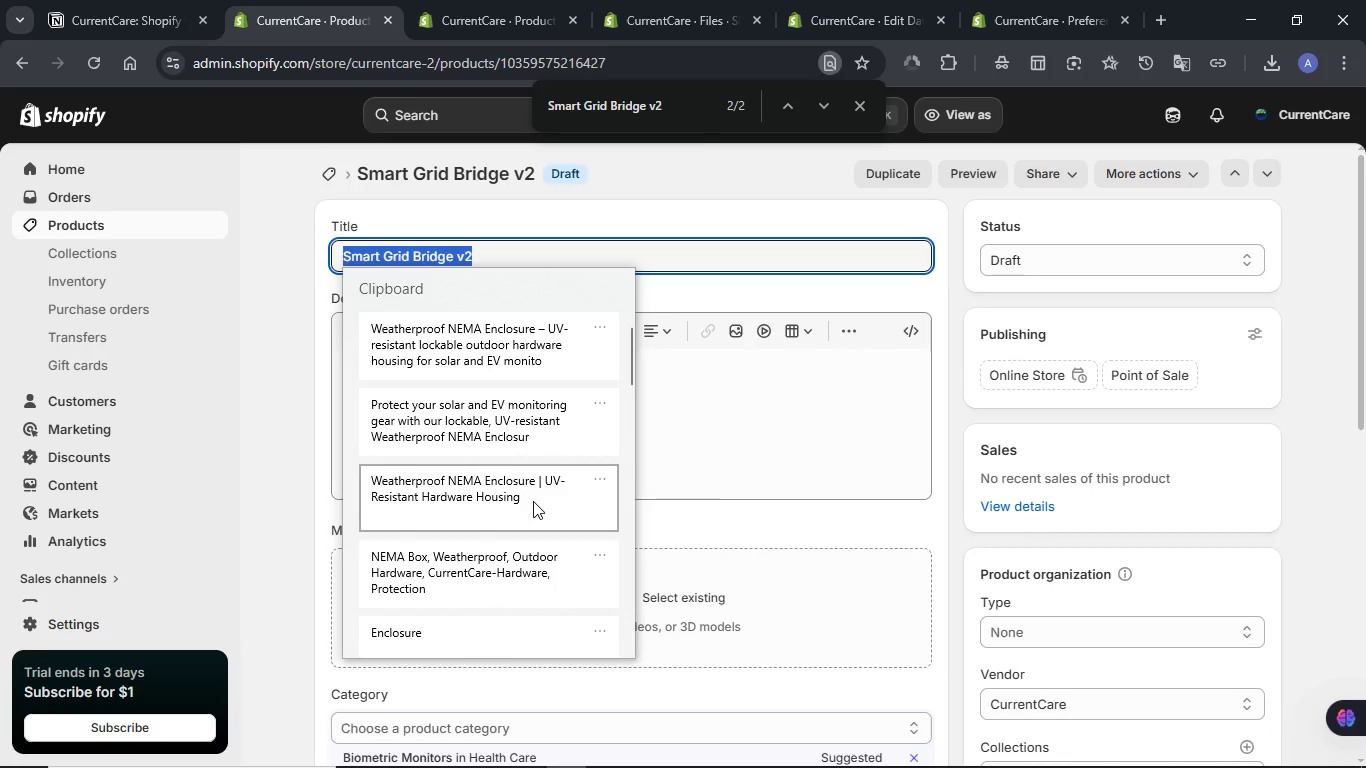 
wait(7.34)
 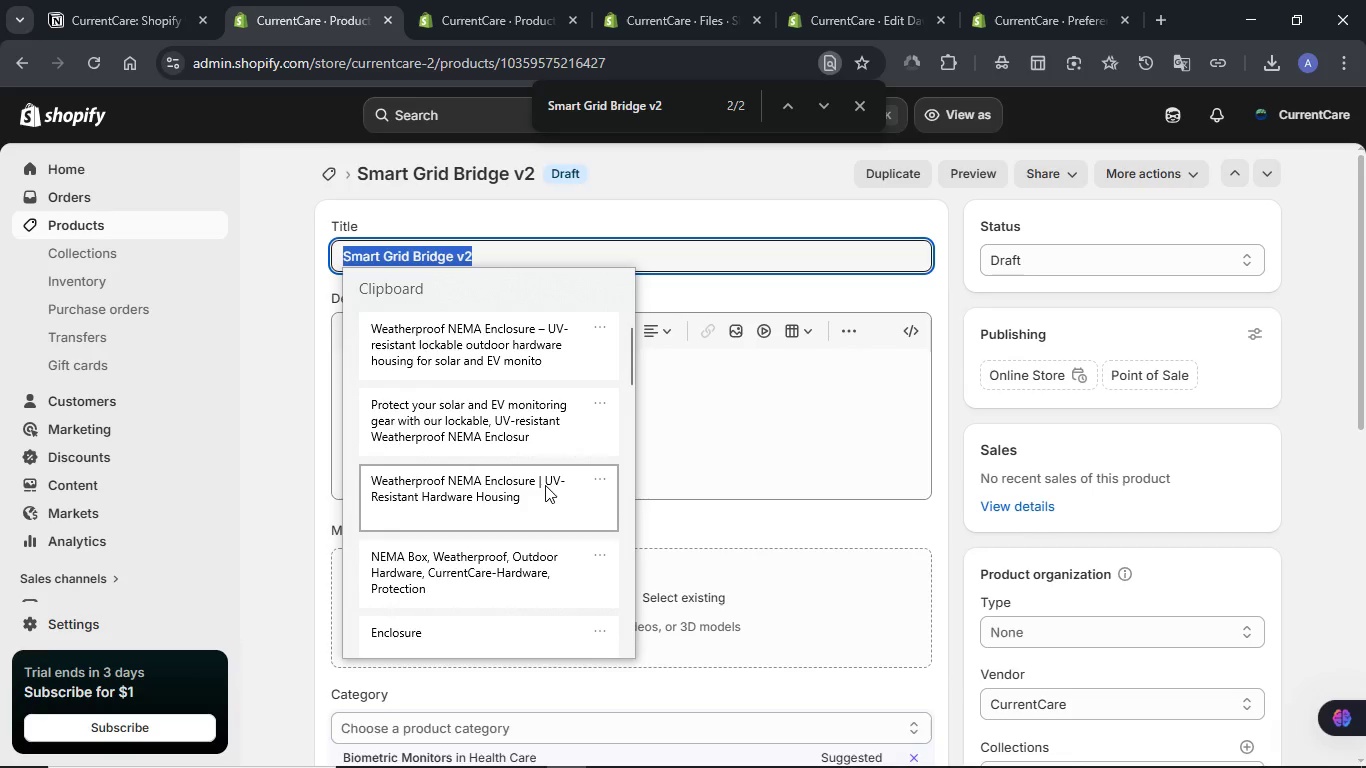 
left_click([818, 454])
 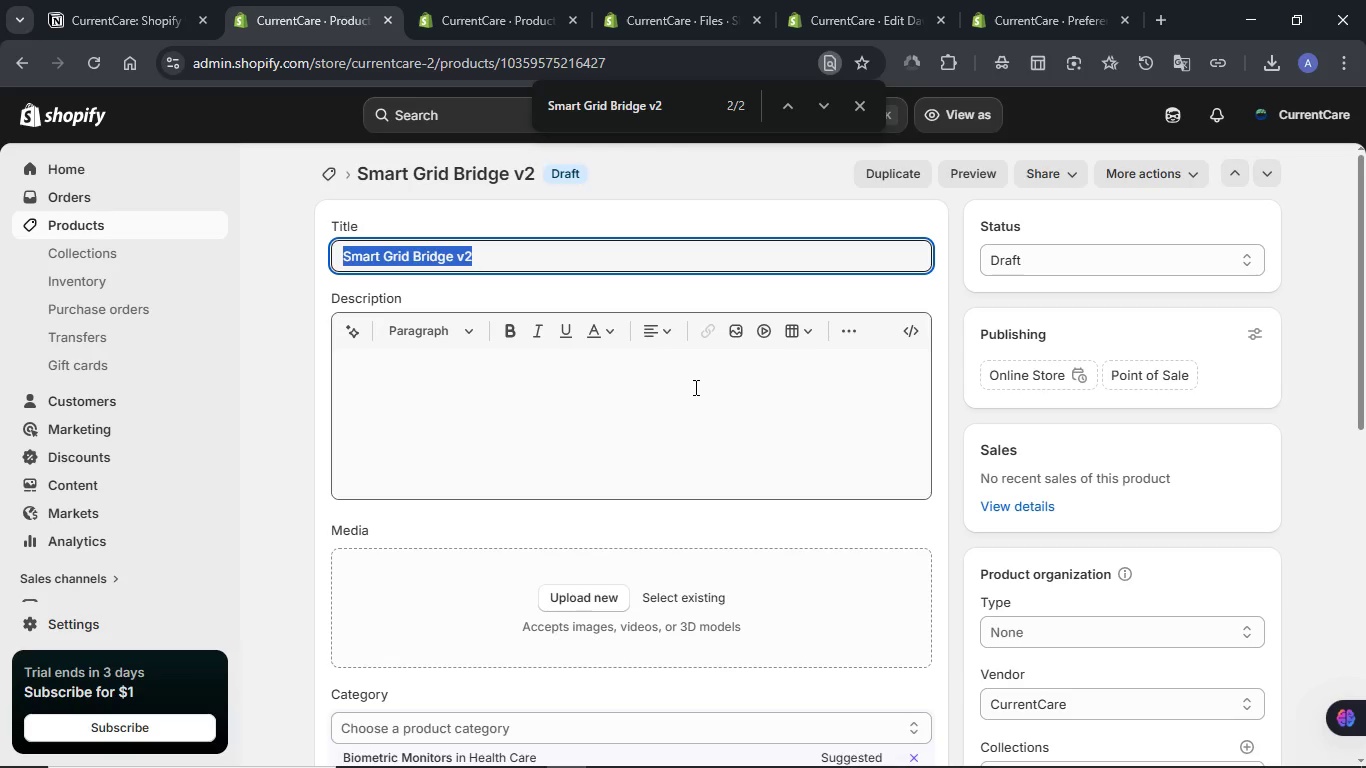 
left_click([565, 259])
 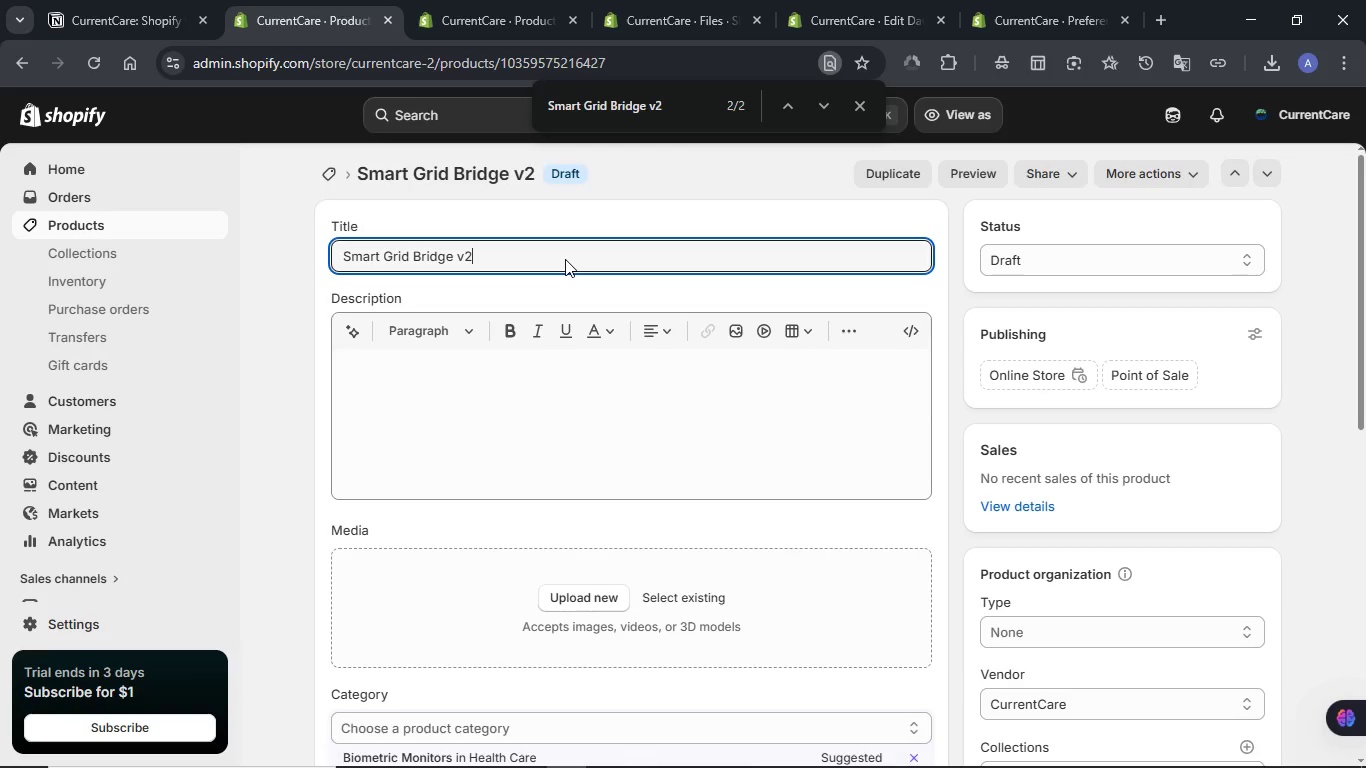 
double_click([564, 257])
 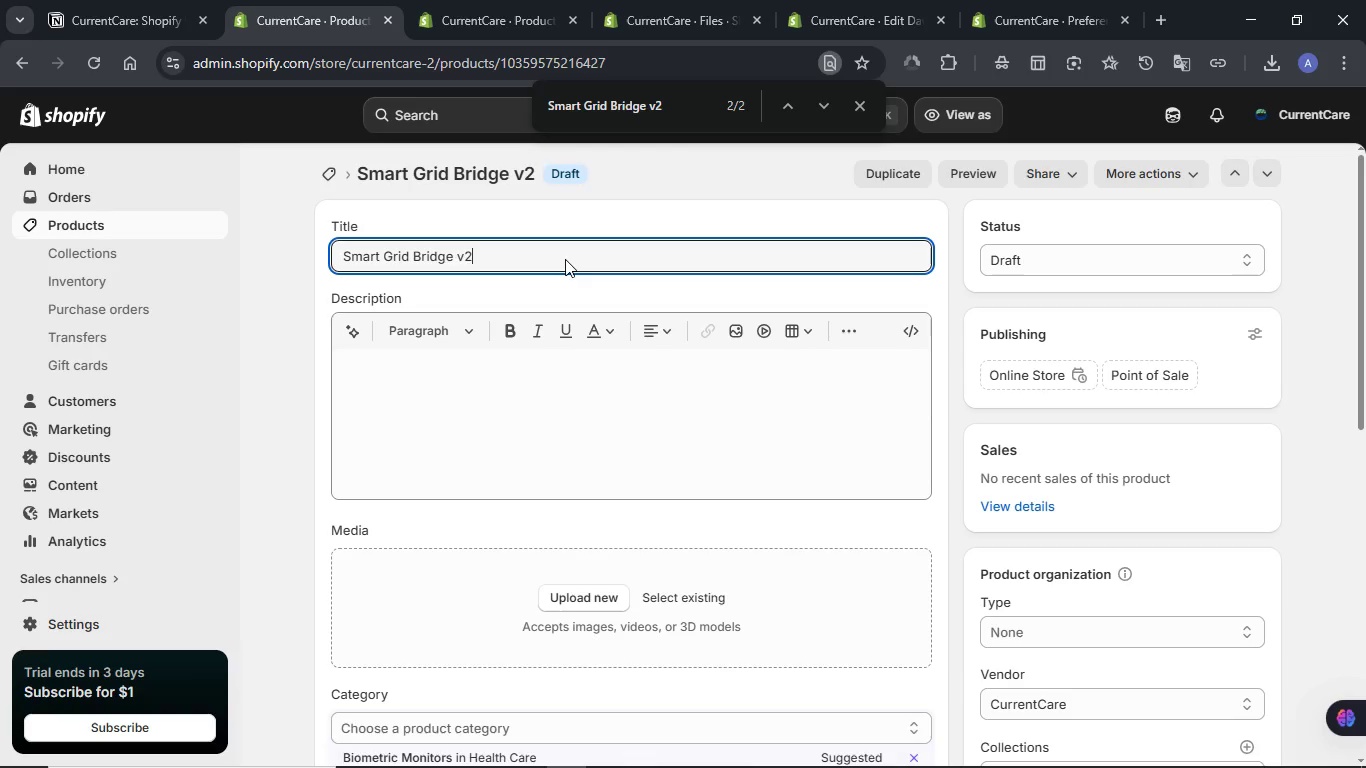 
triple_click([564, 257])
 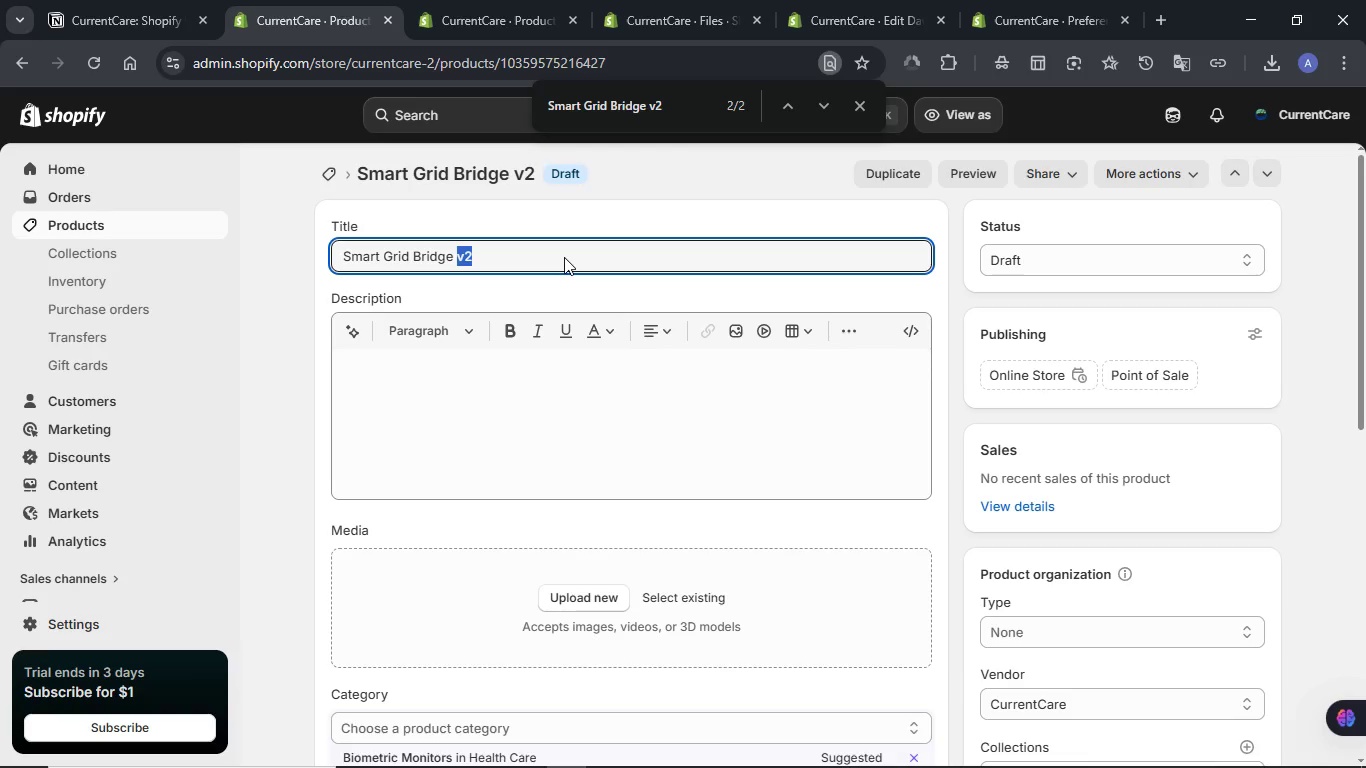 
key(Meta+V)
 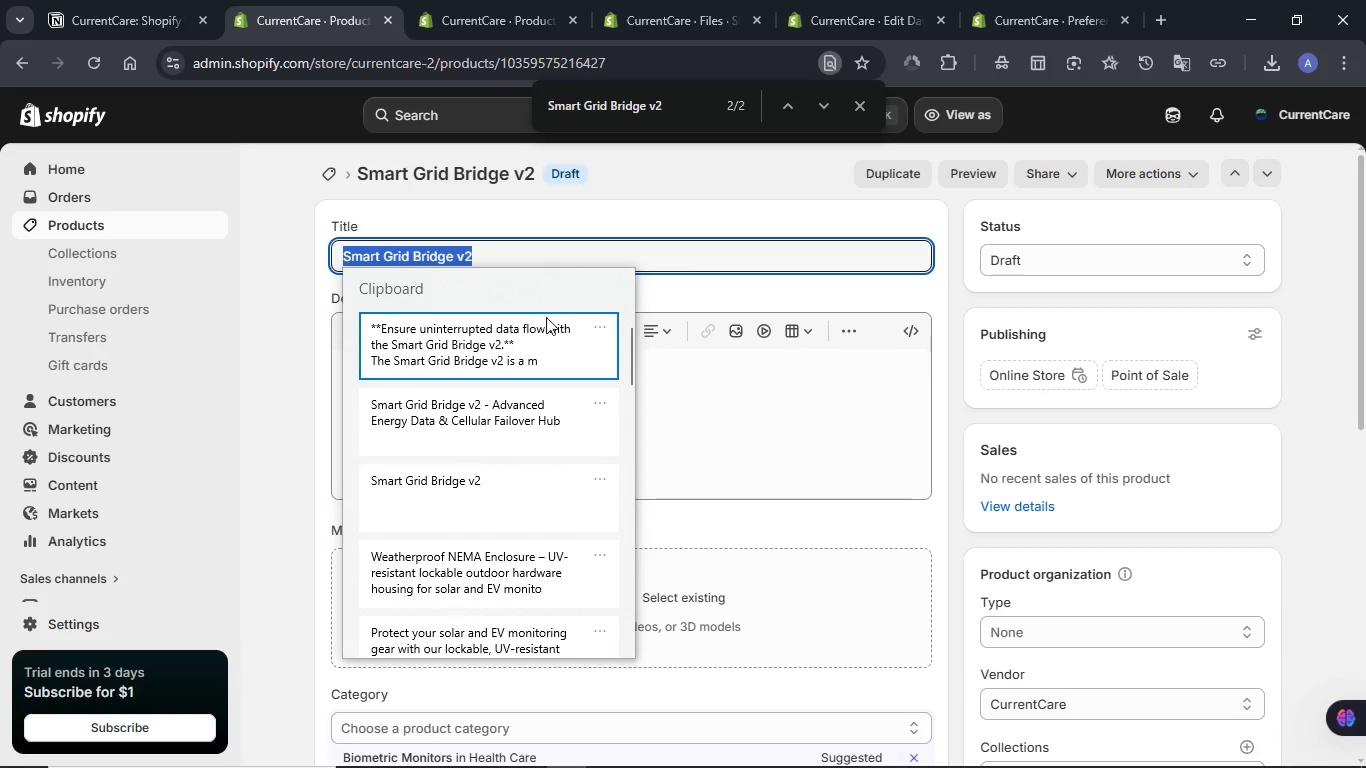 
left_click([528, 408])
 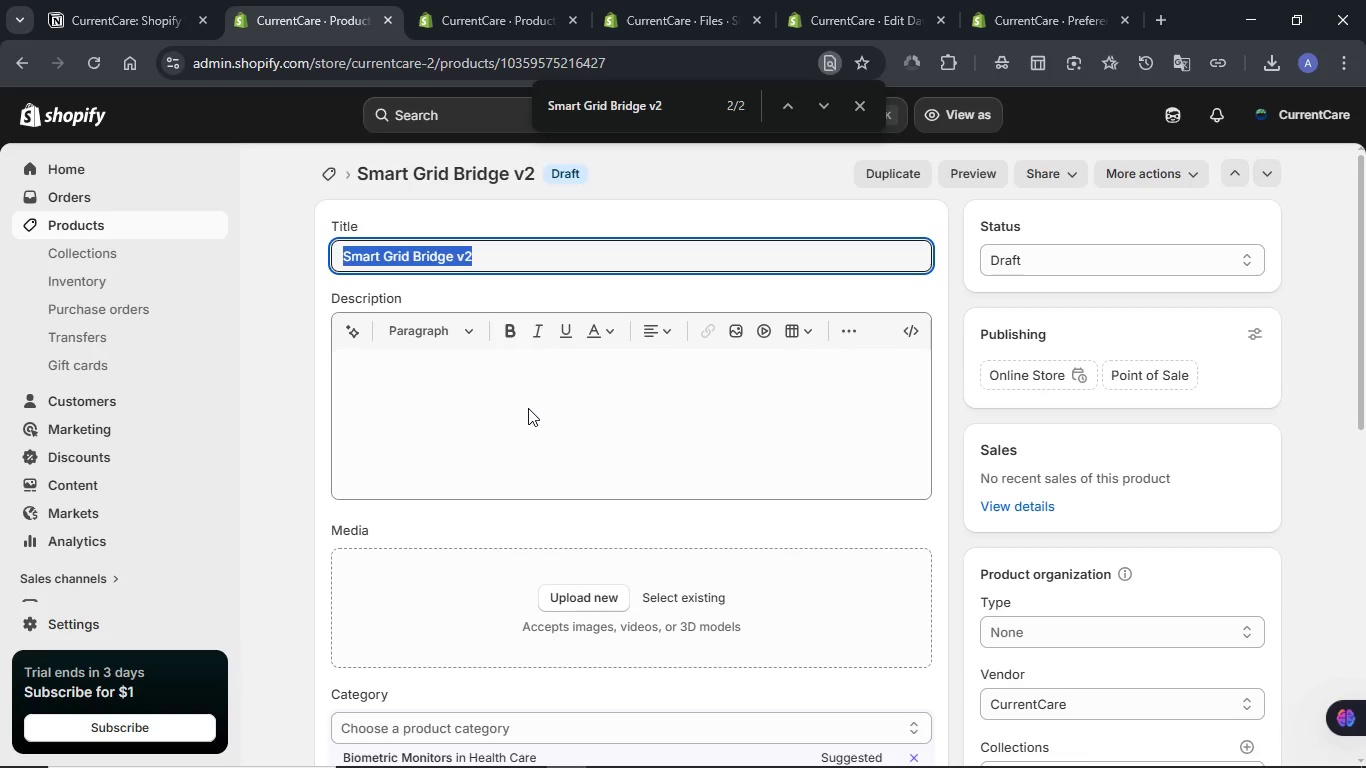 
key(Control+ControlLeft)
 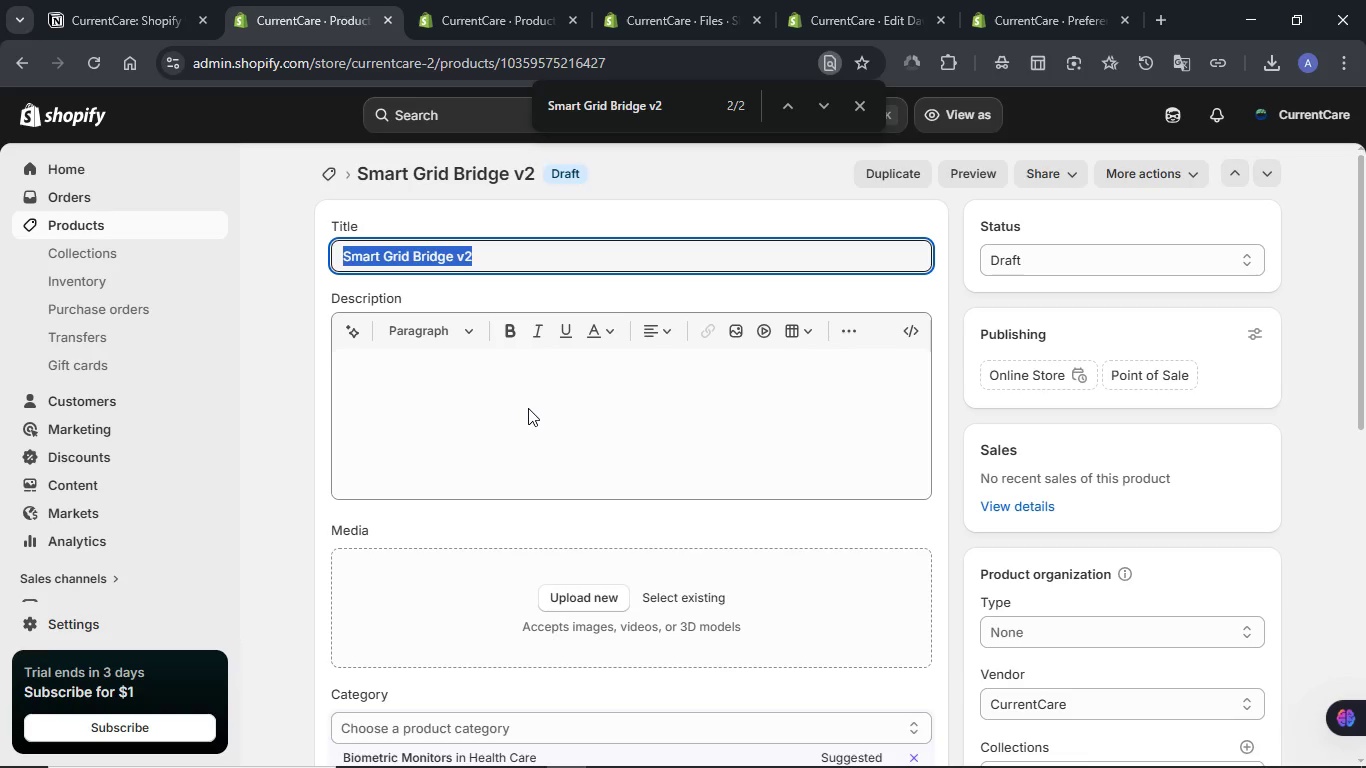 
key(Control+V)
 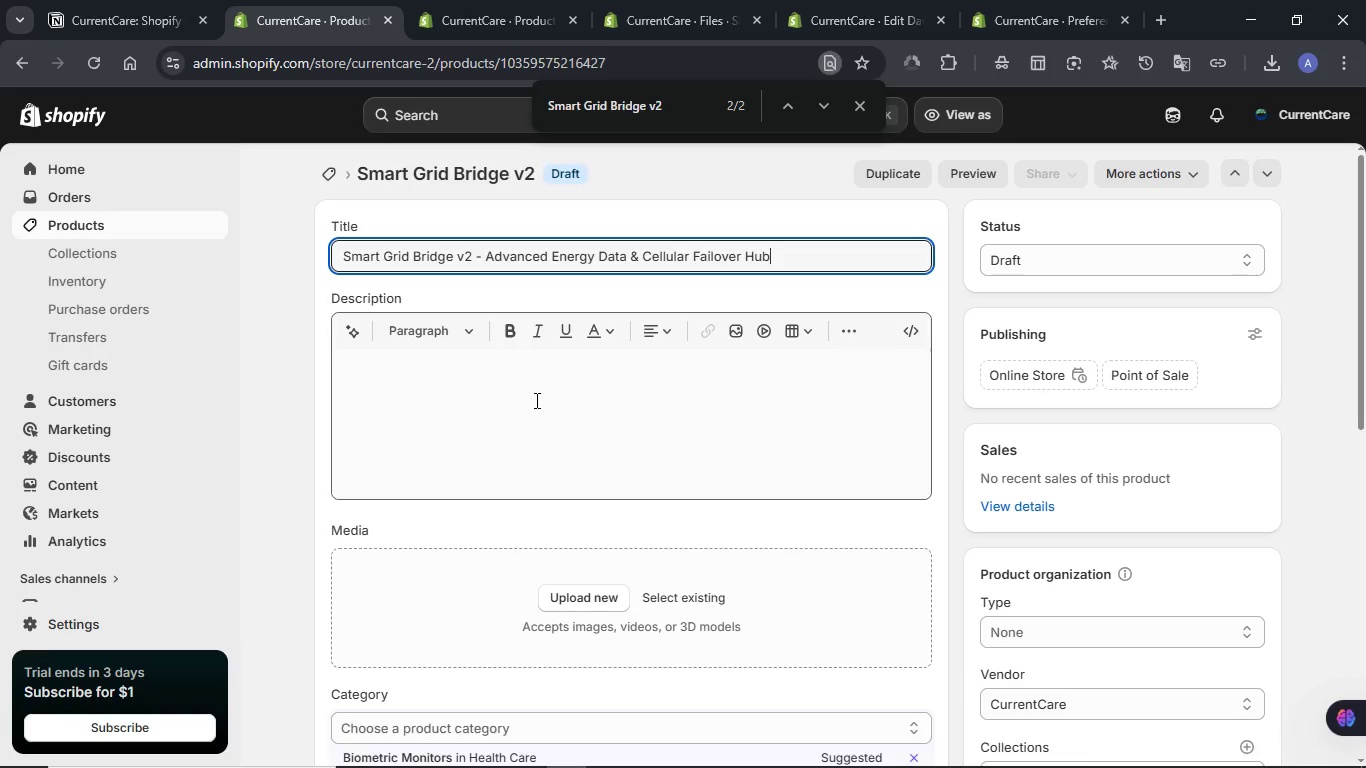 
left_click([536, 400])
 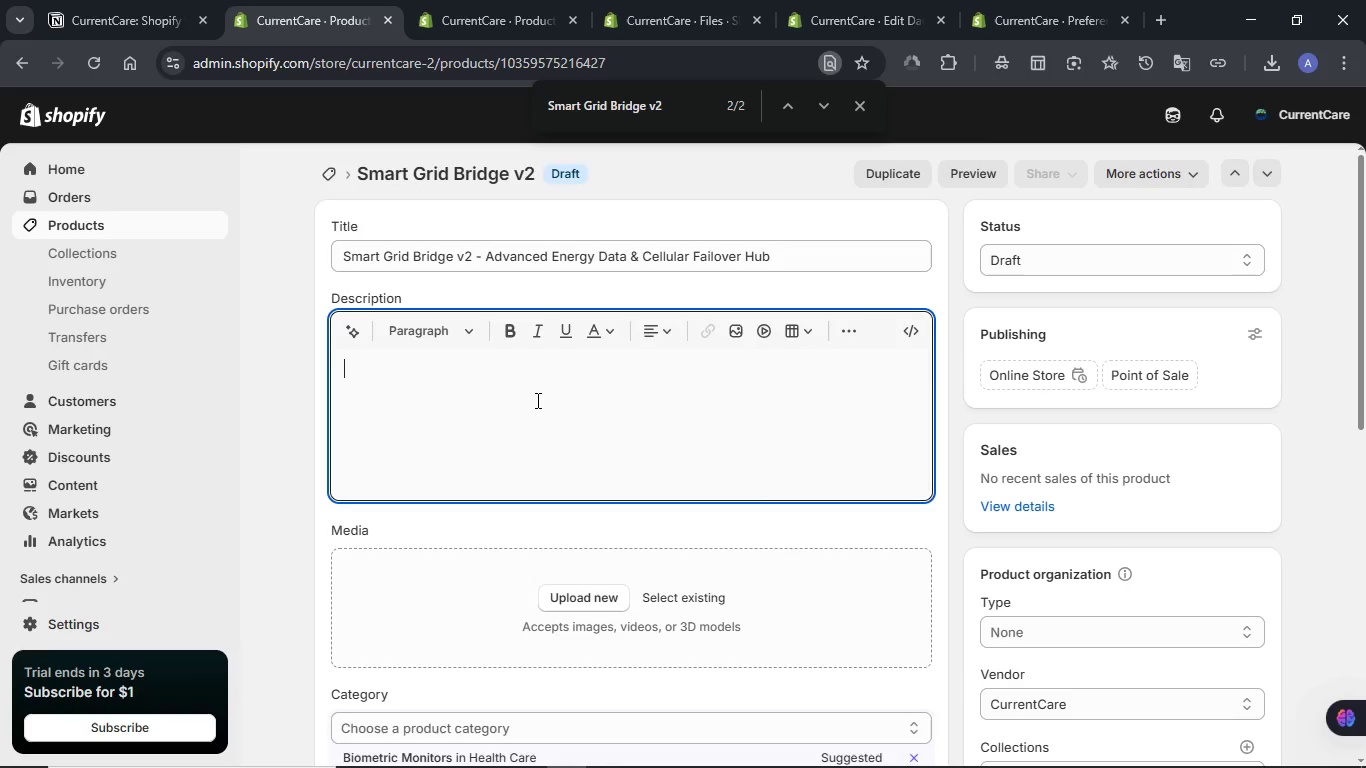 
key(Meta+V)
 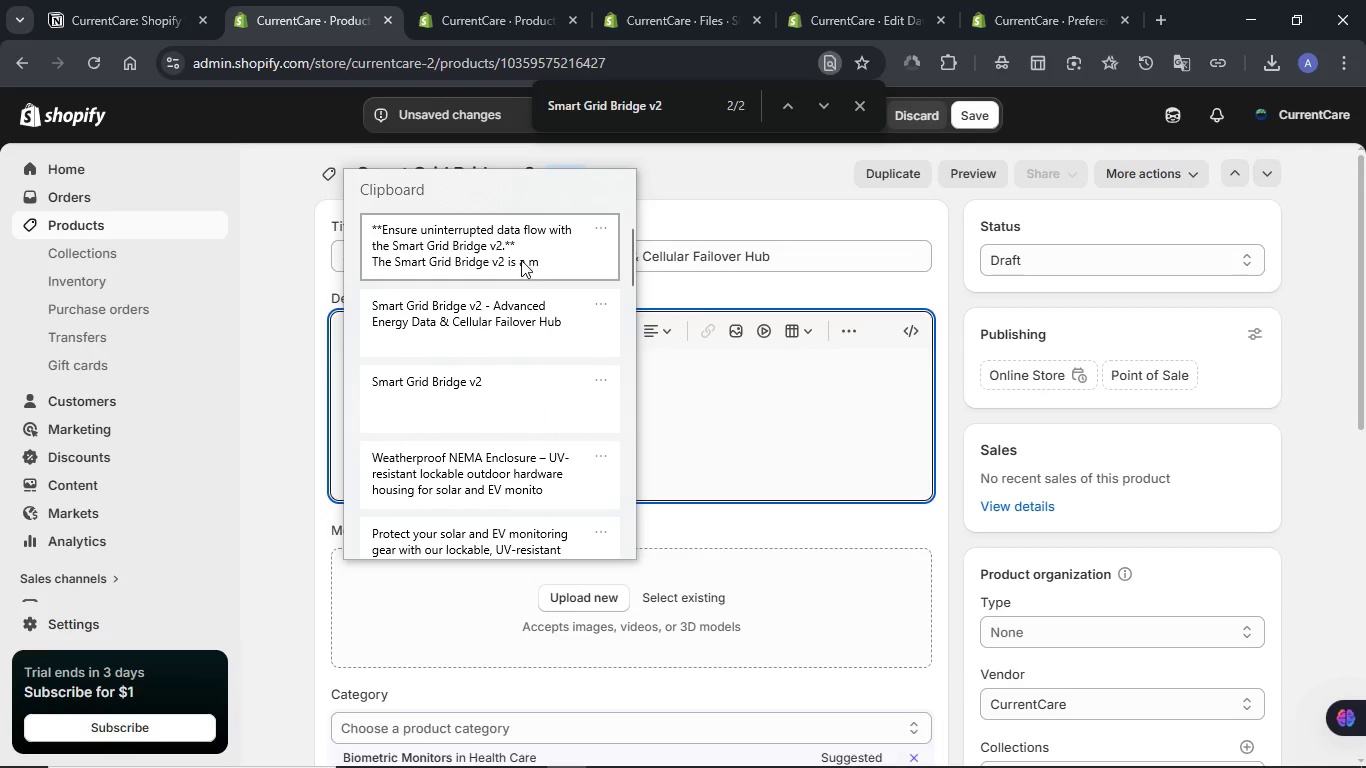 
left_click([521, 260])
 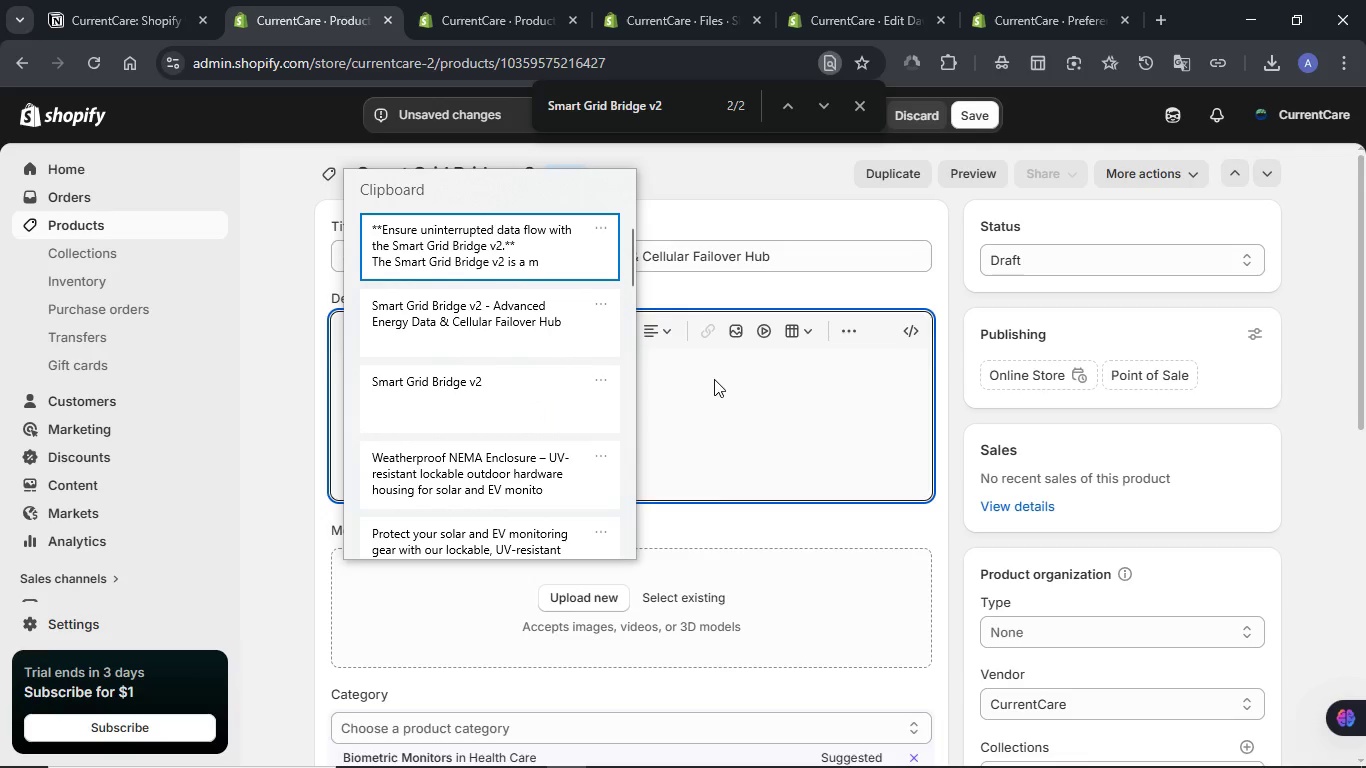 
key(Control+ControlLeft)
 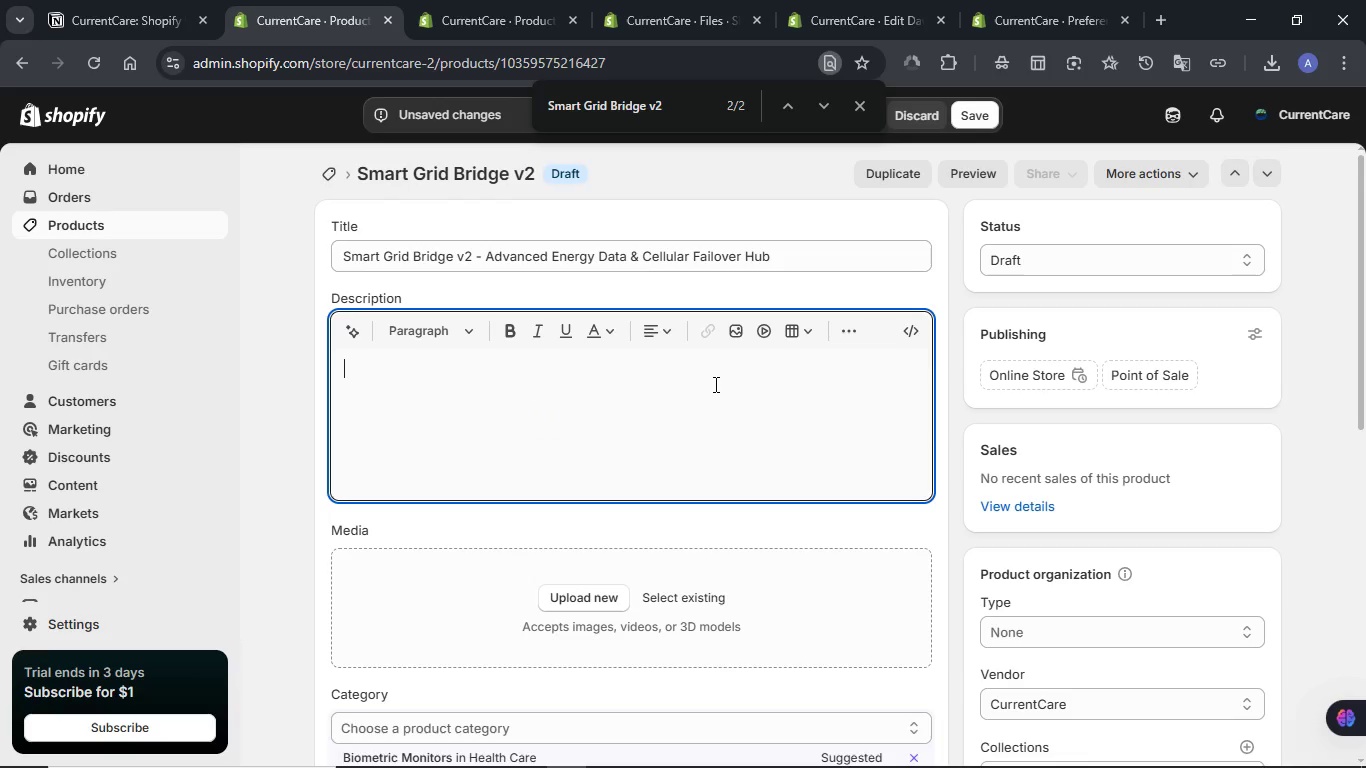 
scroll: coordinate [616, 437], scroll_direction: up, amount: 8.0
 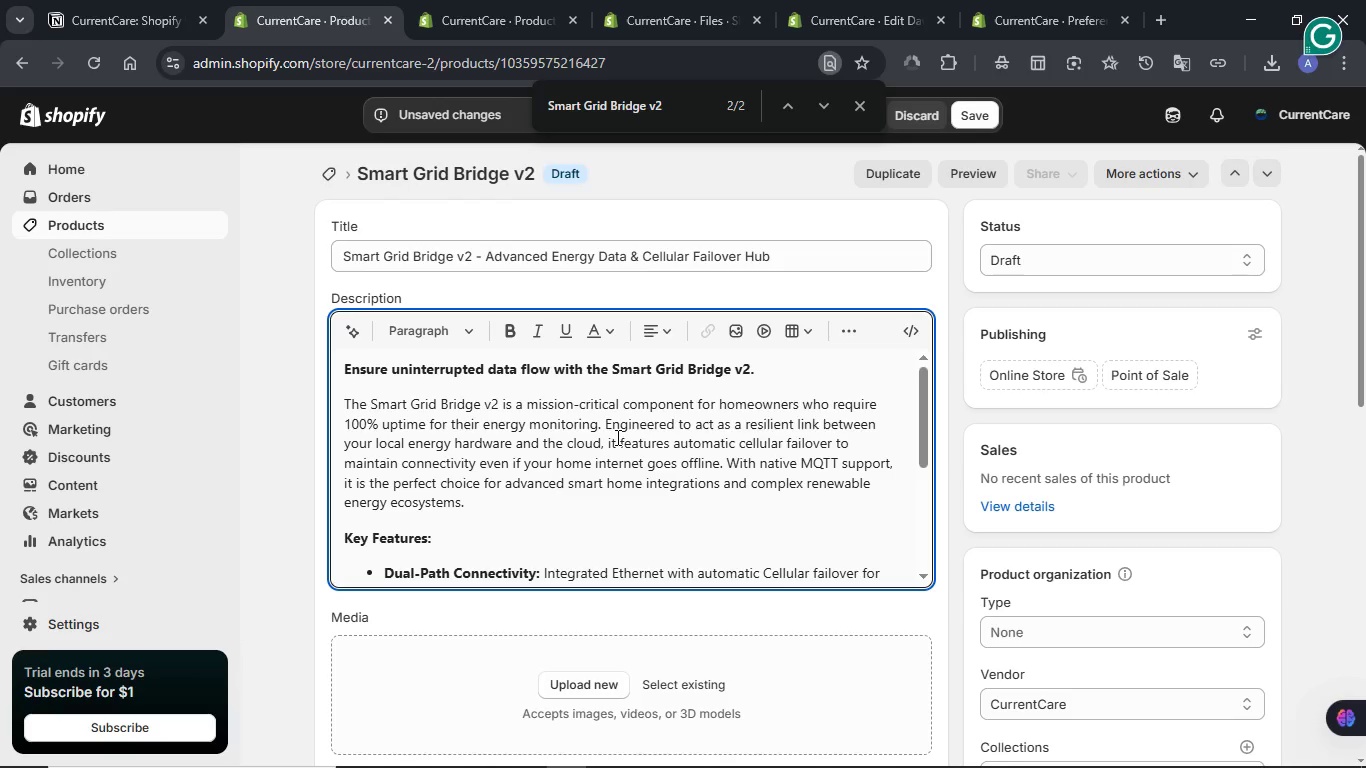 
scroll: coordinate [616, 437], scroll_direction: down, amount: 2.0
 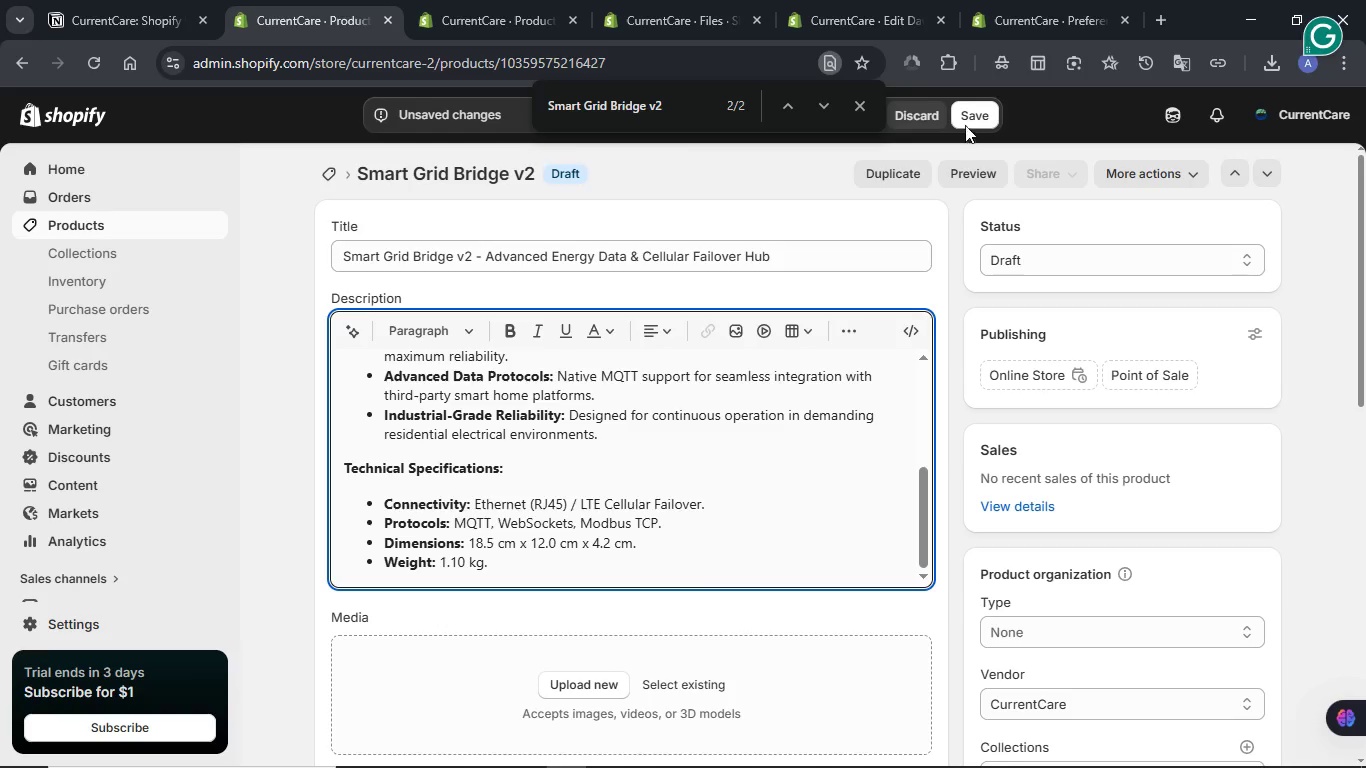 
left_click([965, 124])
 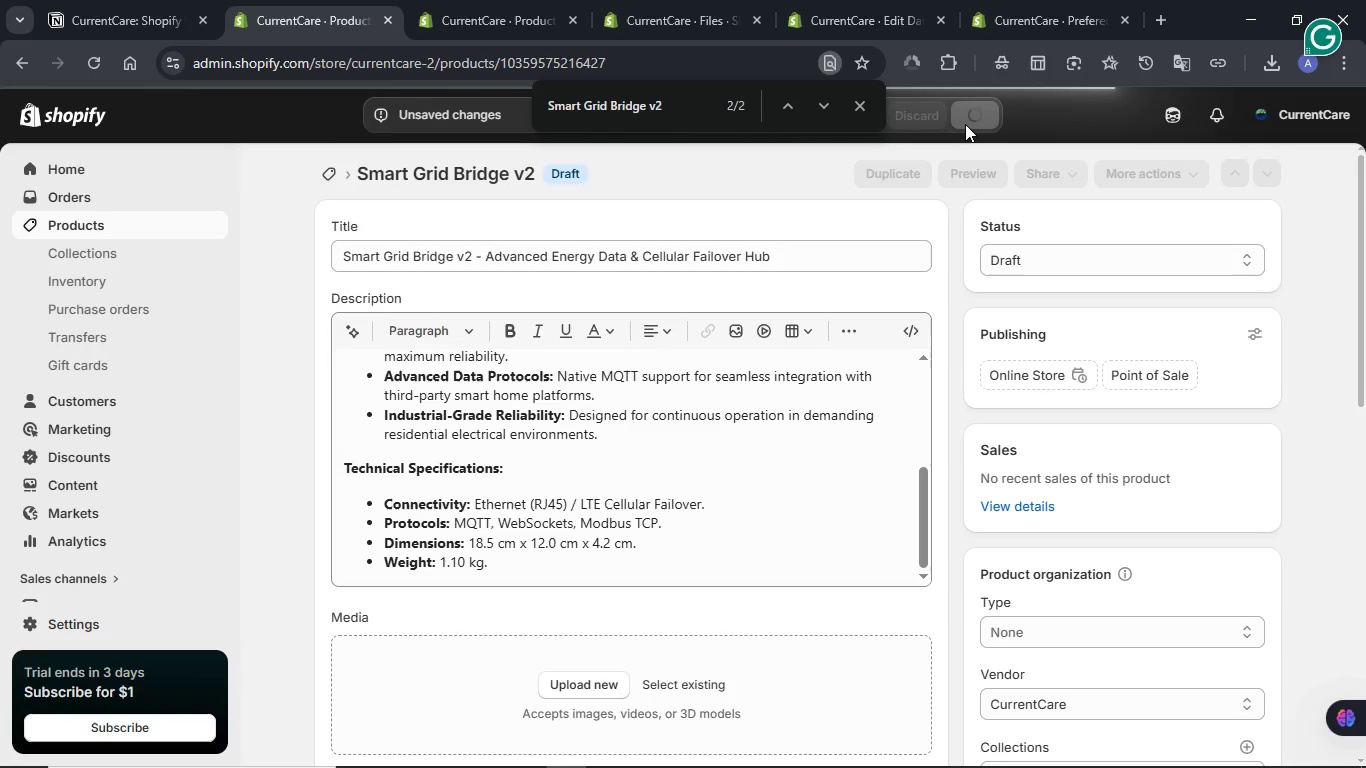 
wait(14.09)
 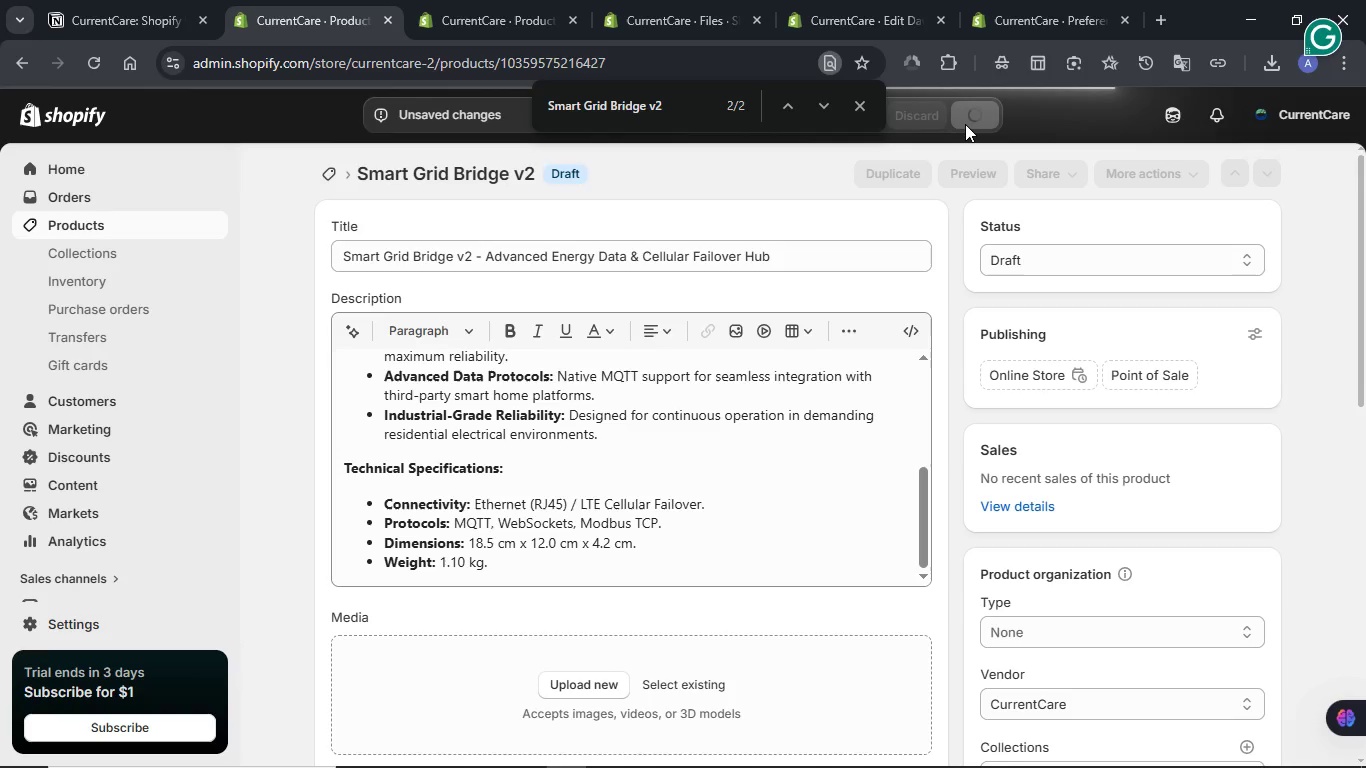 
left_click([139, 4])
 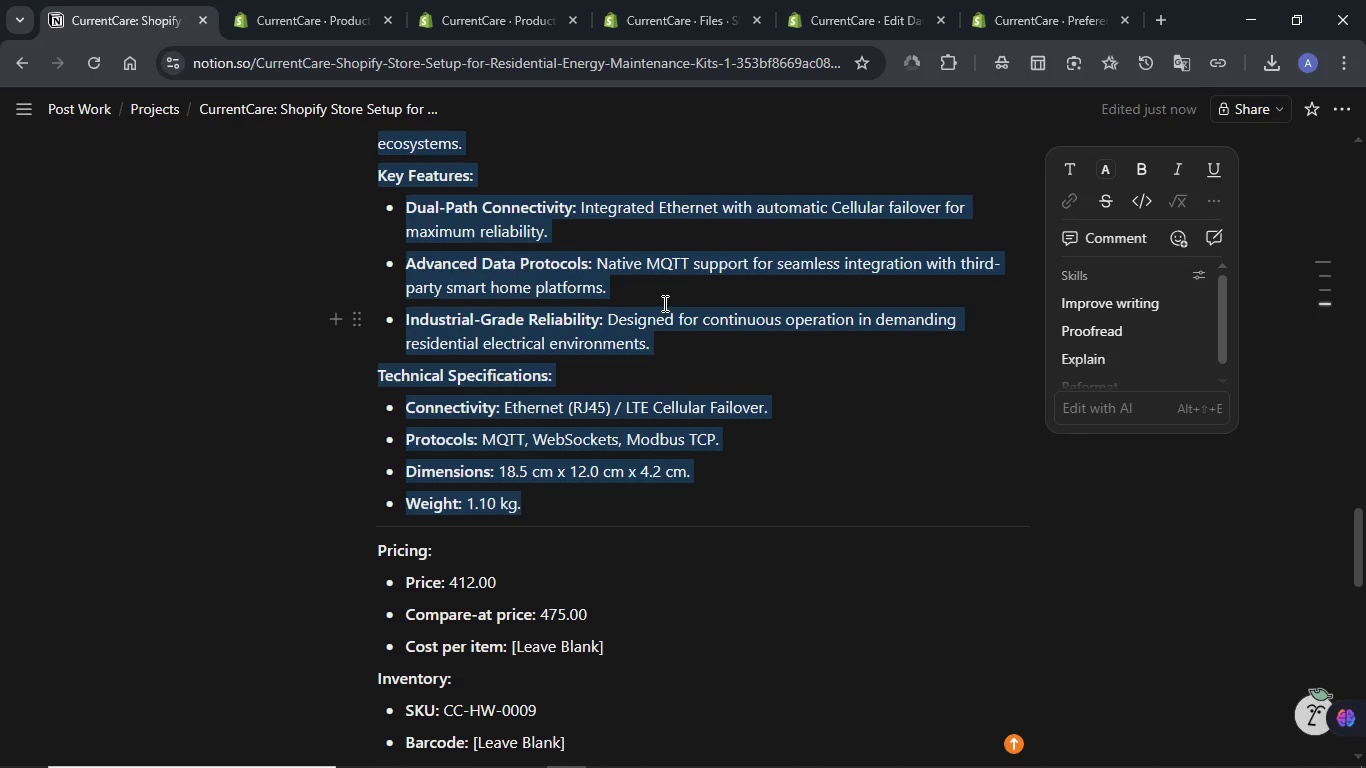 
scroll: coordinate [663, 303], scroll_direction: down, amount: 1.0
 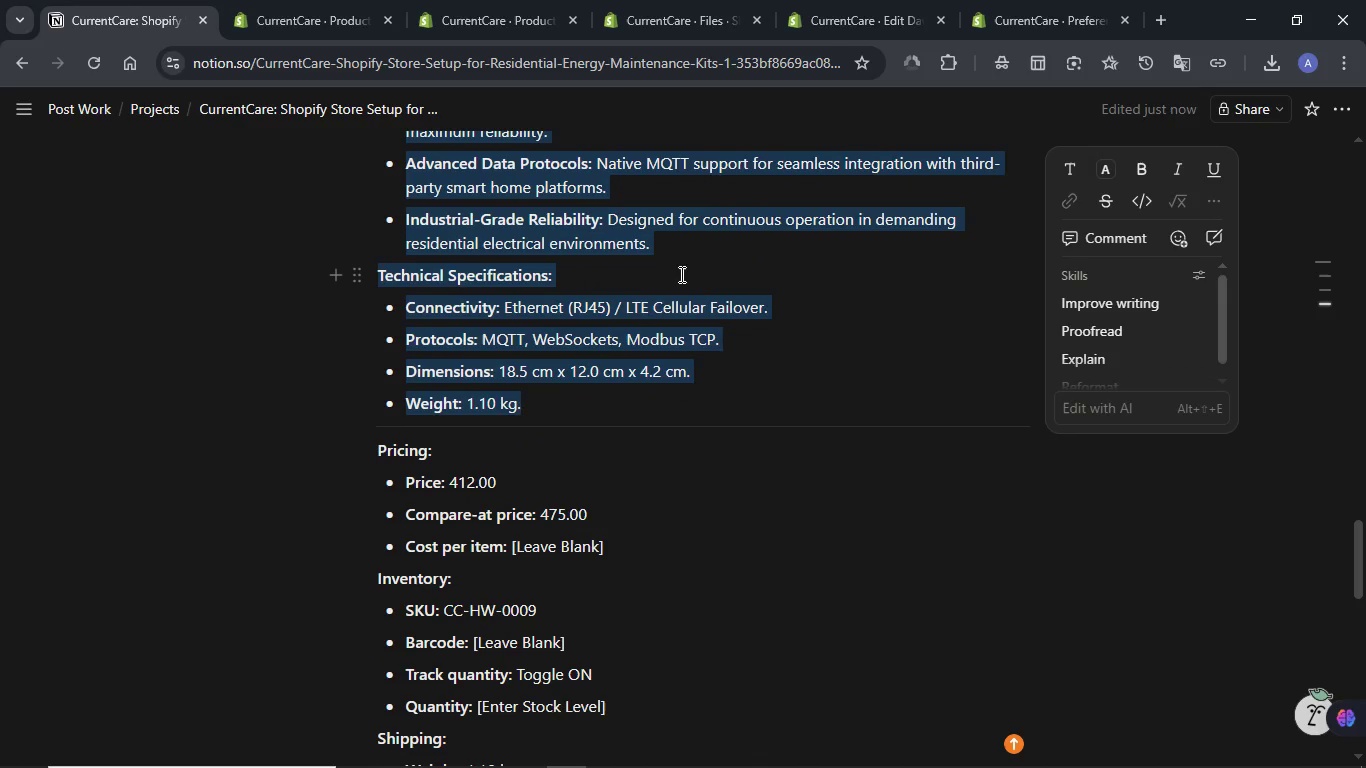 
left_click([721, 246])
 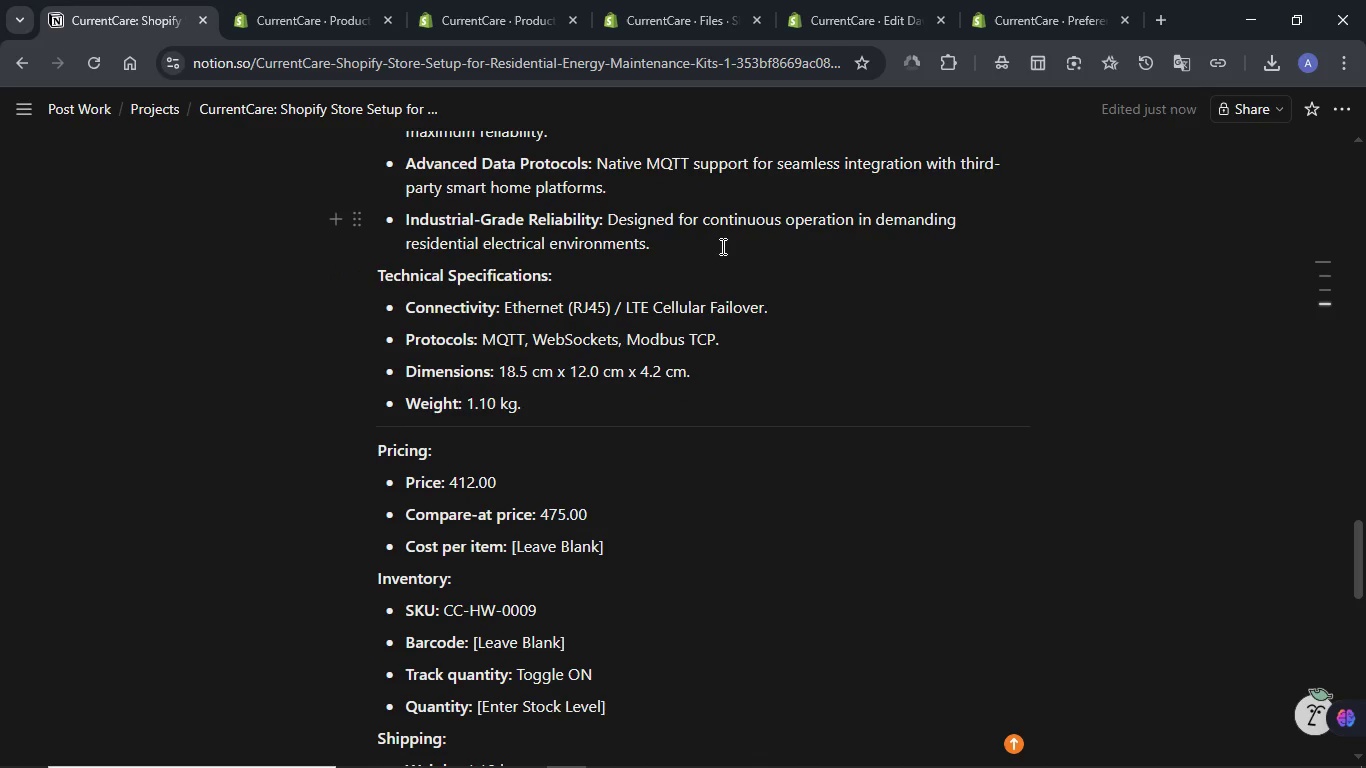 
scroll: coordinate [721, 246], scroll_direction: down, amount: 3.0
 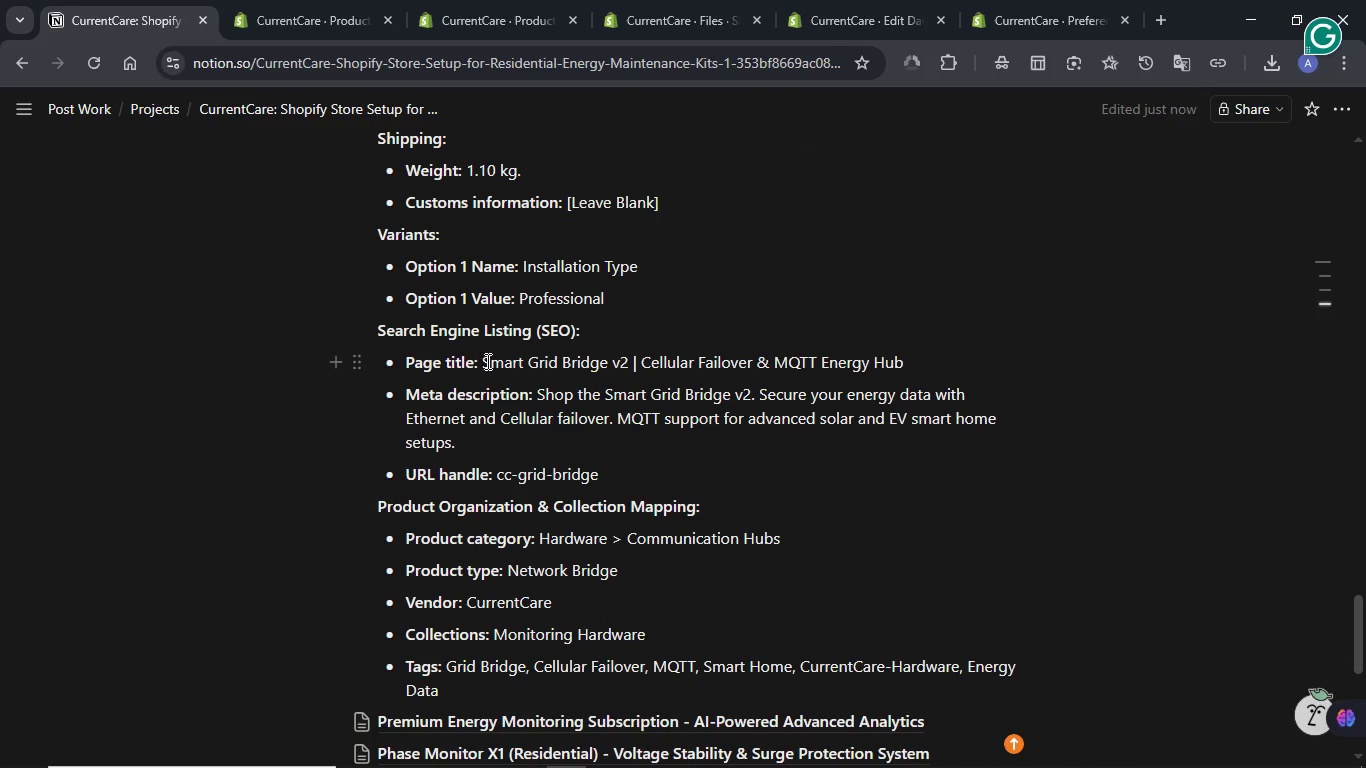 
left_click_drag(start_coordinate=[486, 361], to_coordinate=[907, 363])
 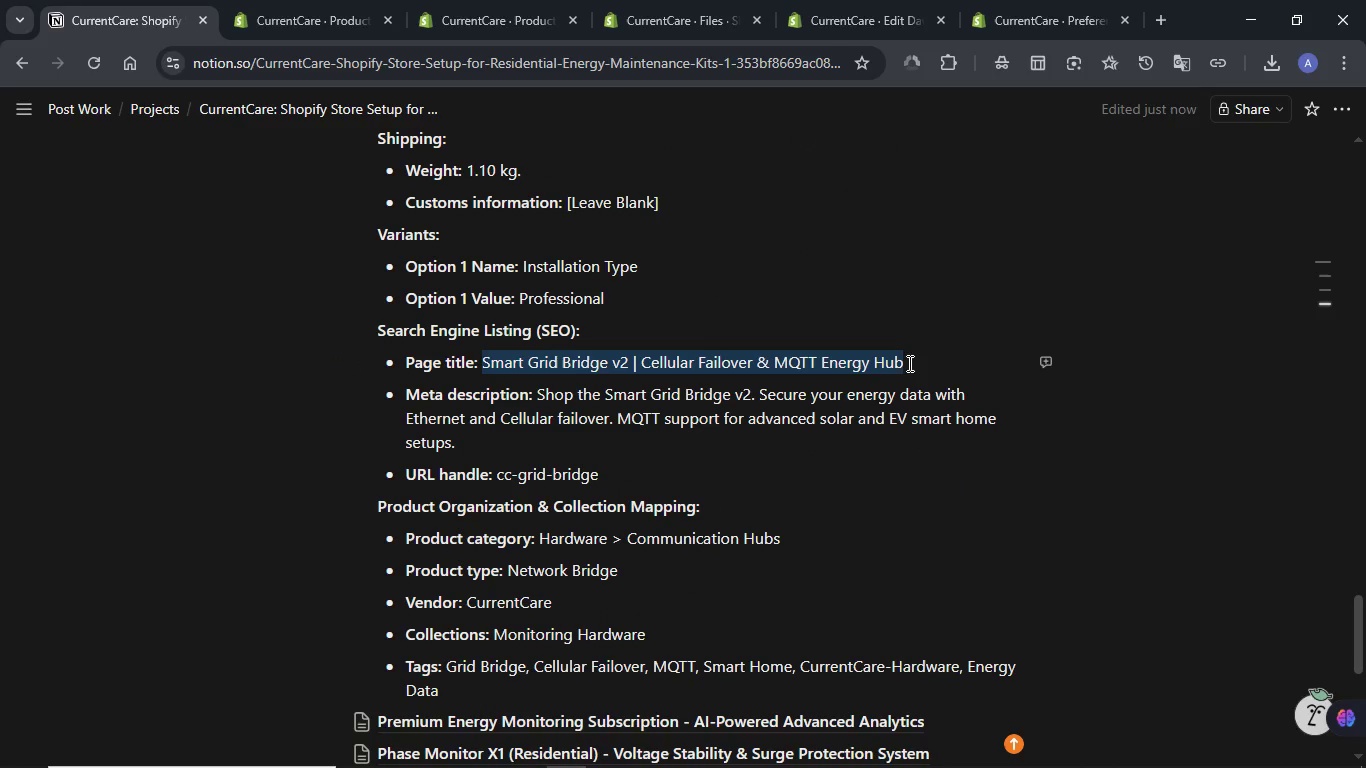 
key(Control+C)
 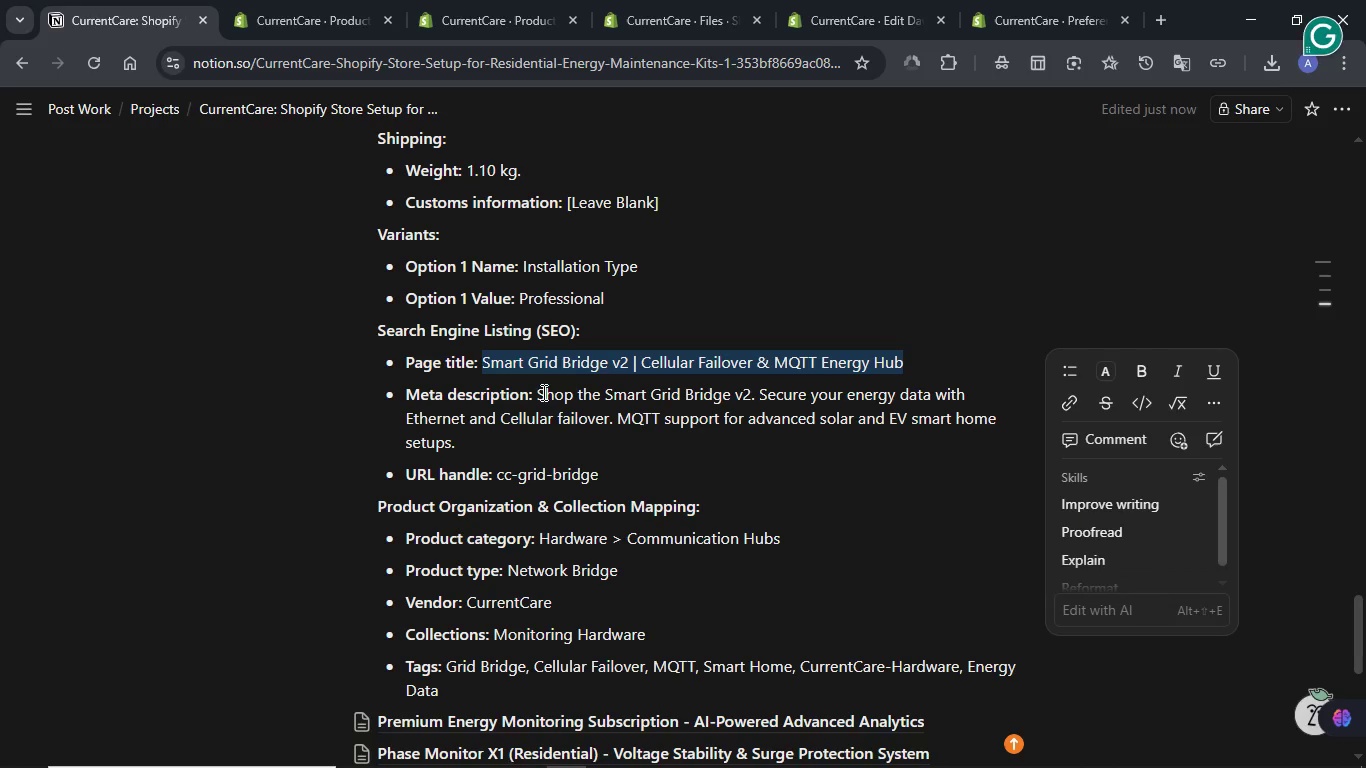 
left_click_drag(start_coordinate=[540, 392], to_coordinate=[561, 434])
 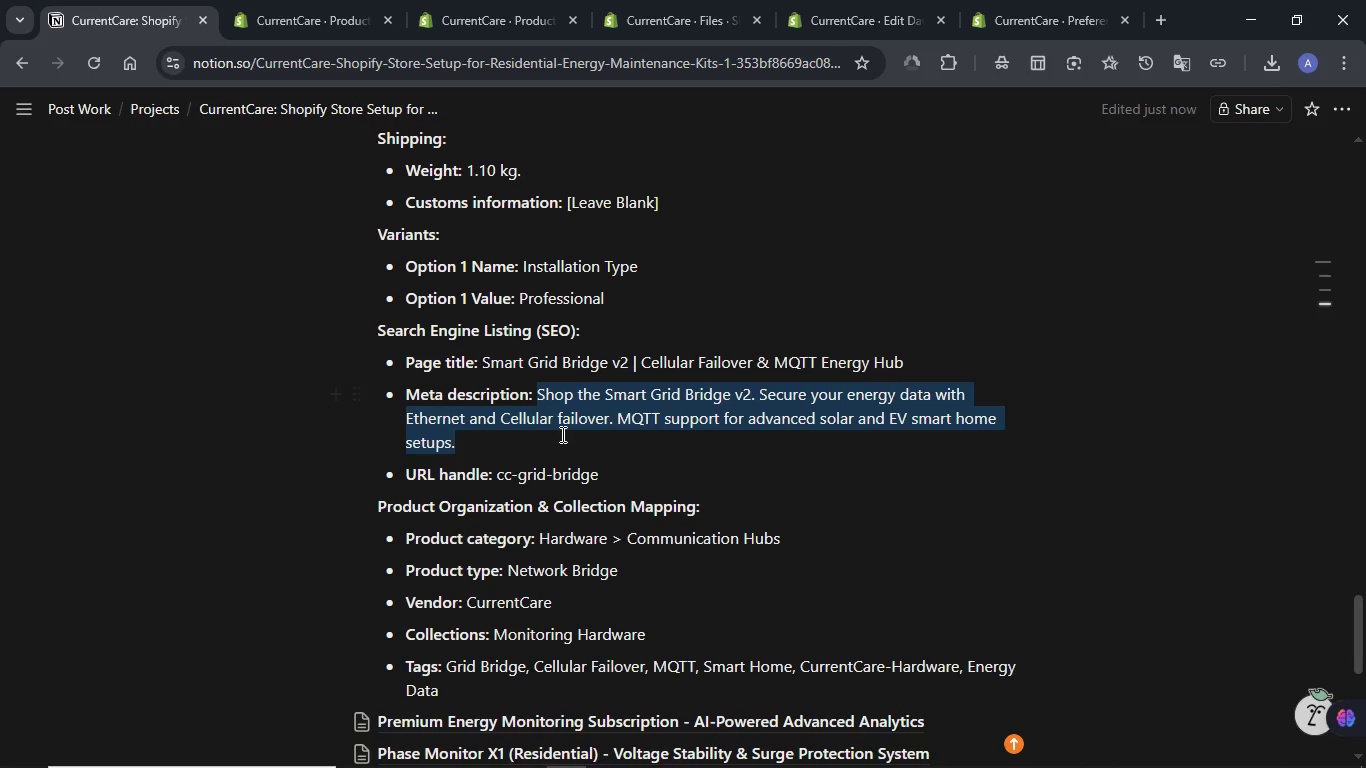 
key(Control+C)
 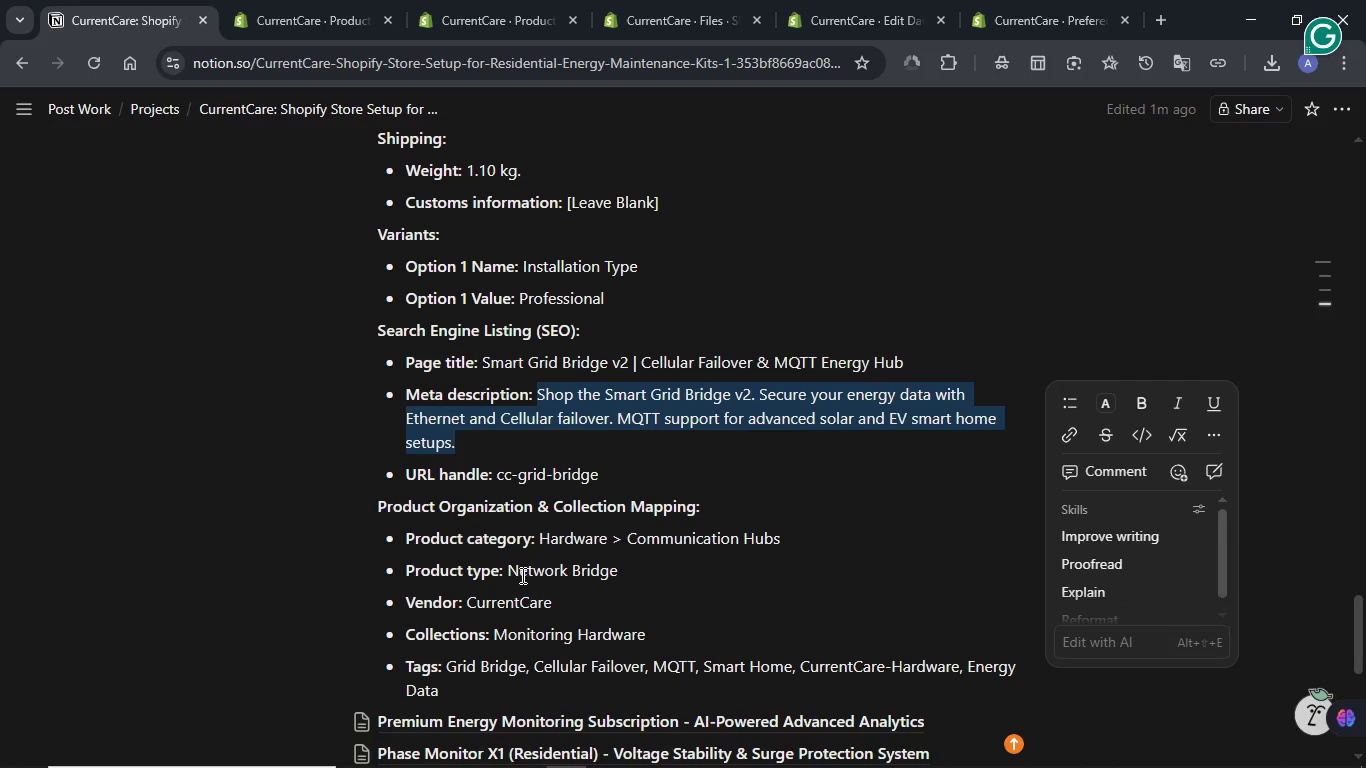 
wait(6.12)
 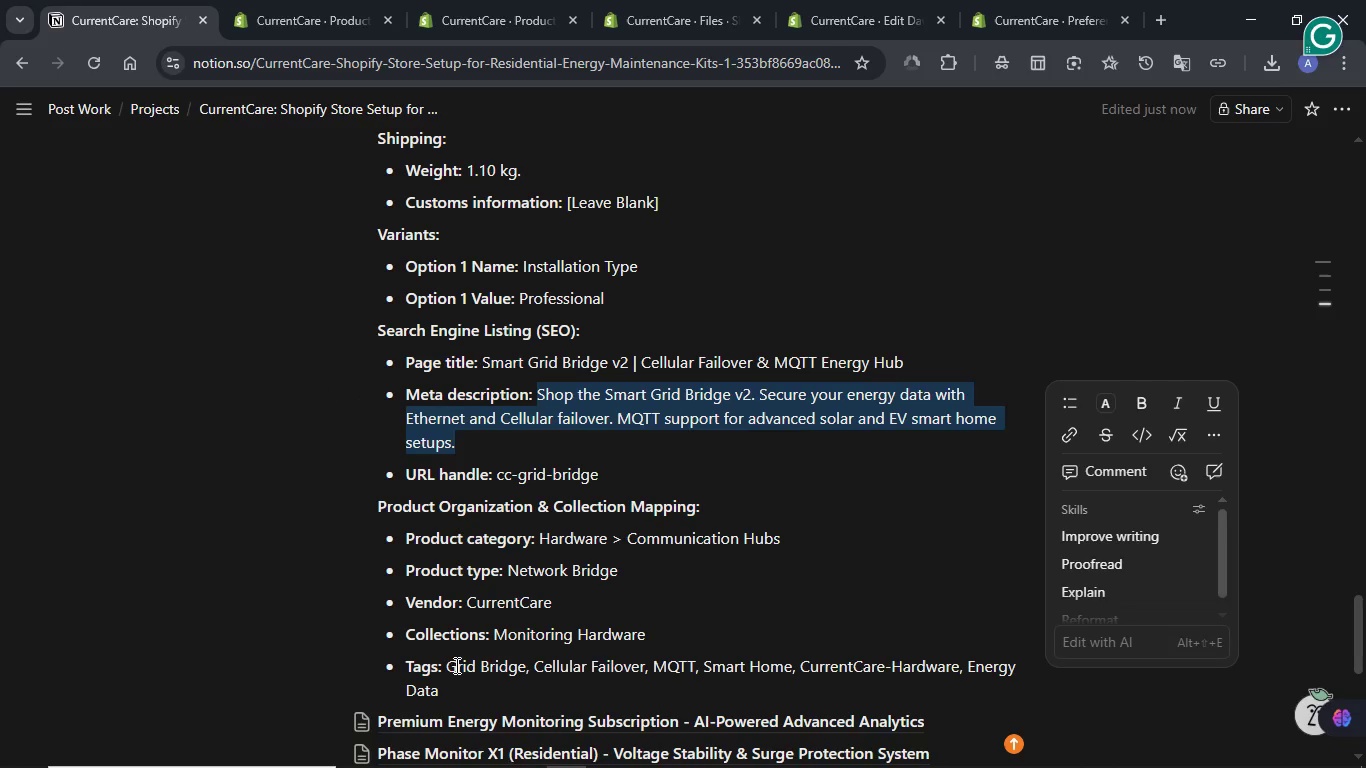 
left_click_drag(start_coordinate=[506, 567], to_coordinate=[627, 567])
 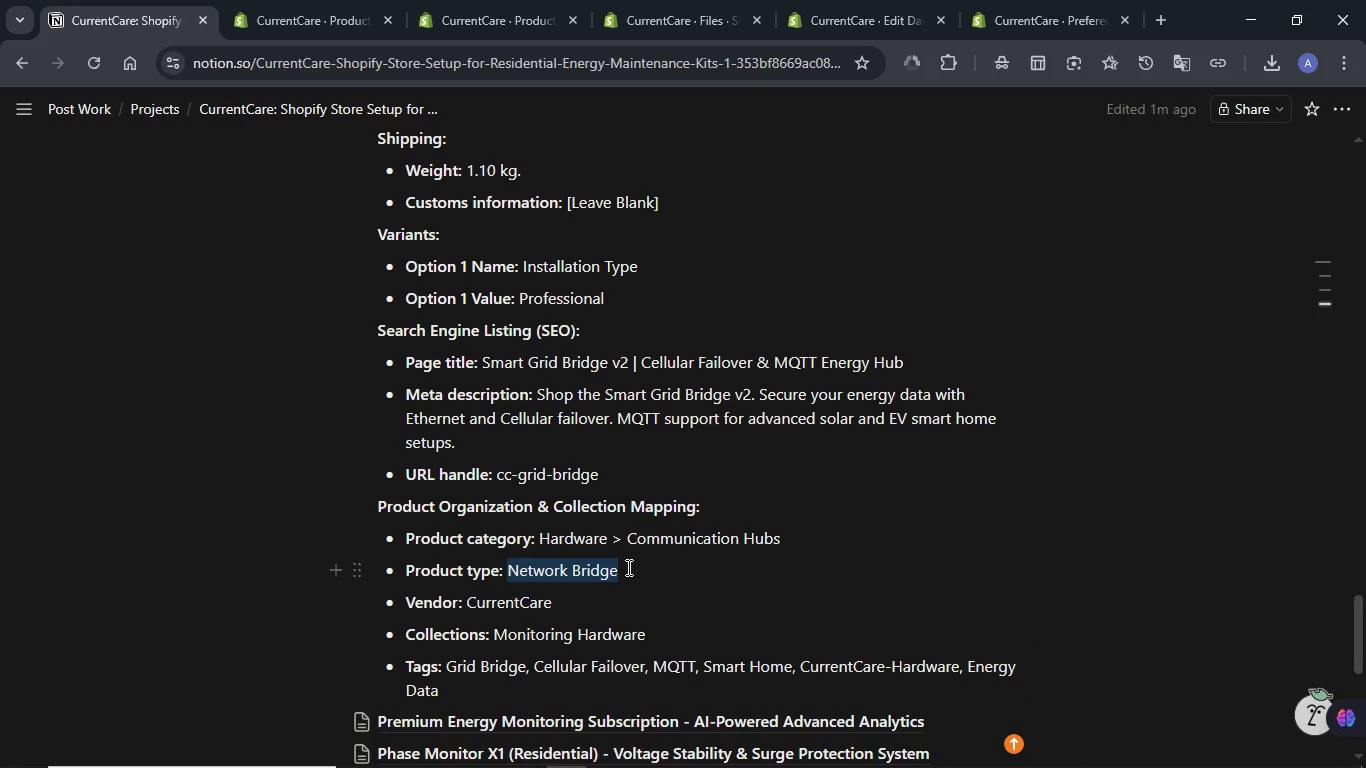 
key(Control+C)
 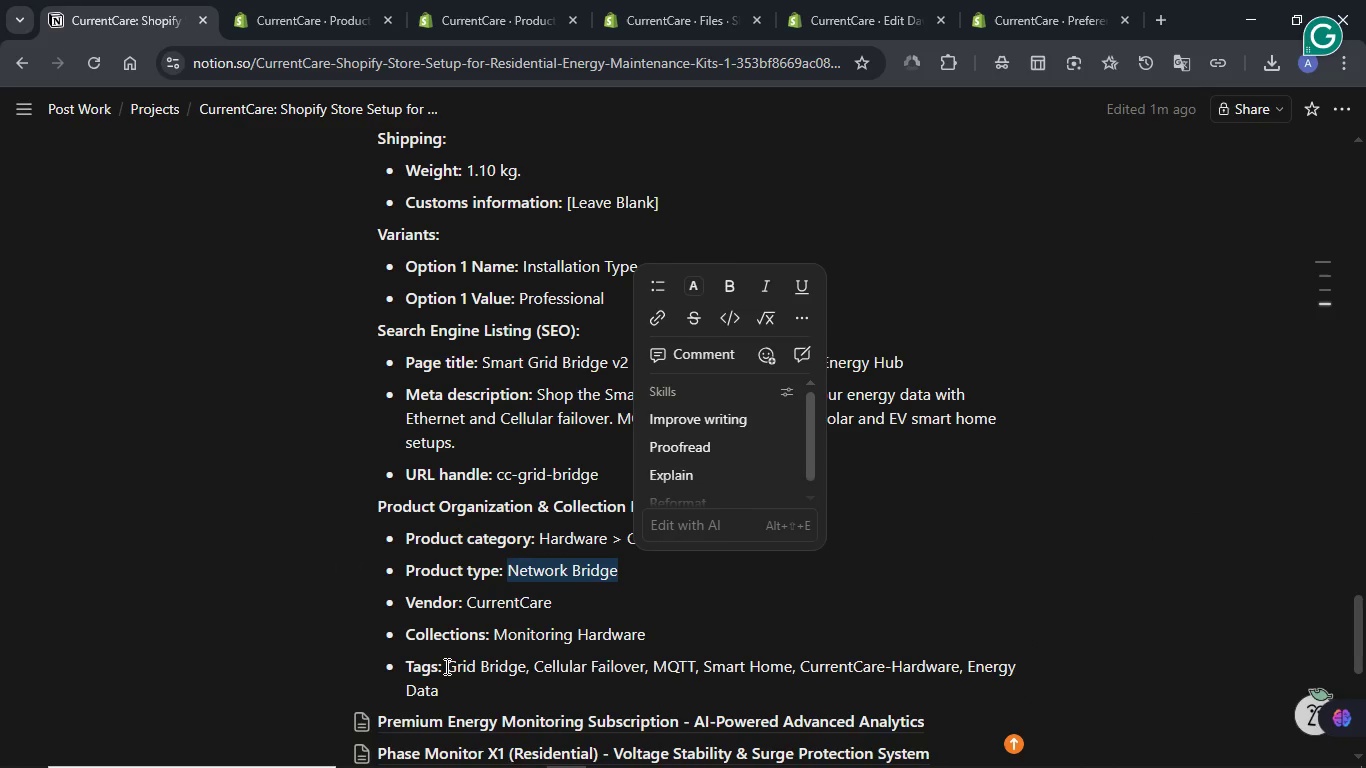 
left_click([445, 666])
 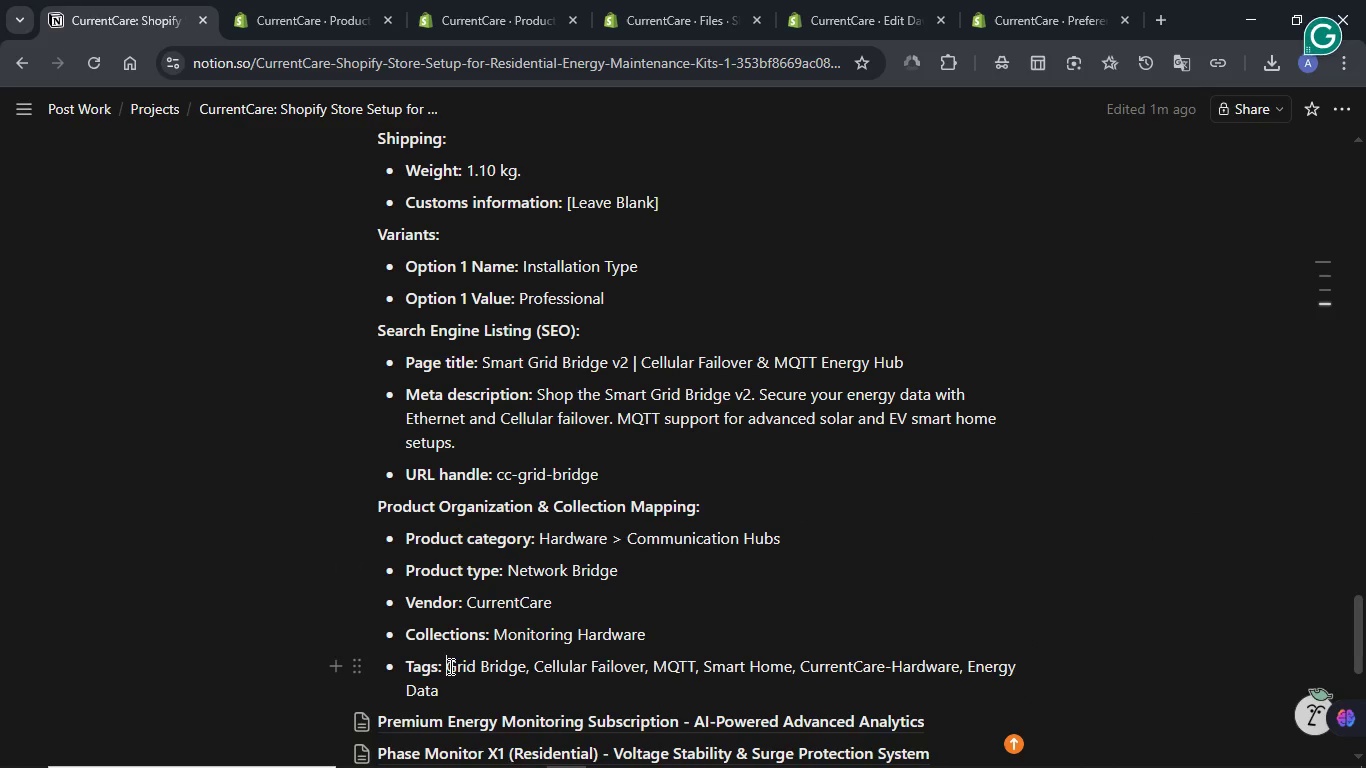 
left_click_drag(start_coordinate=[449, 666], to_coordinate=[479, 682])
 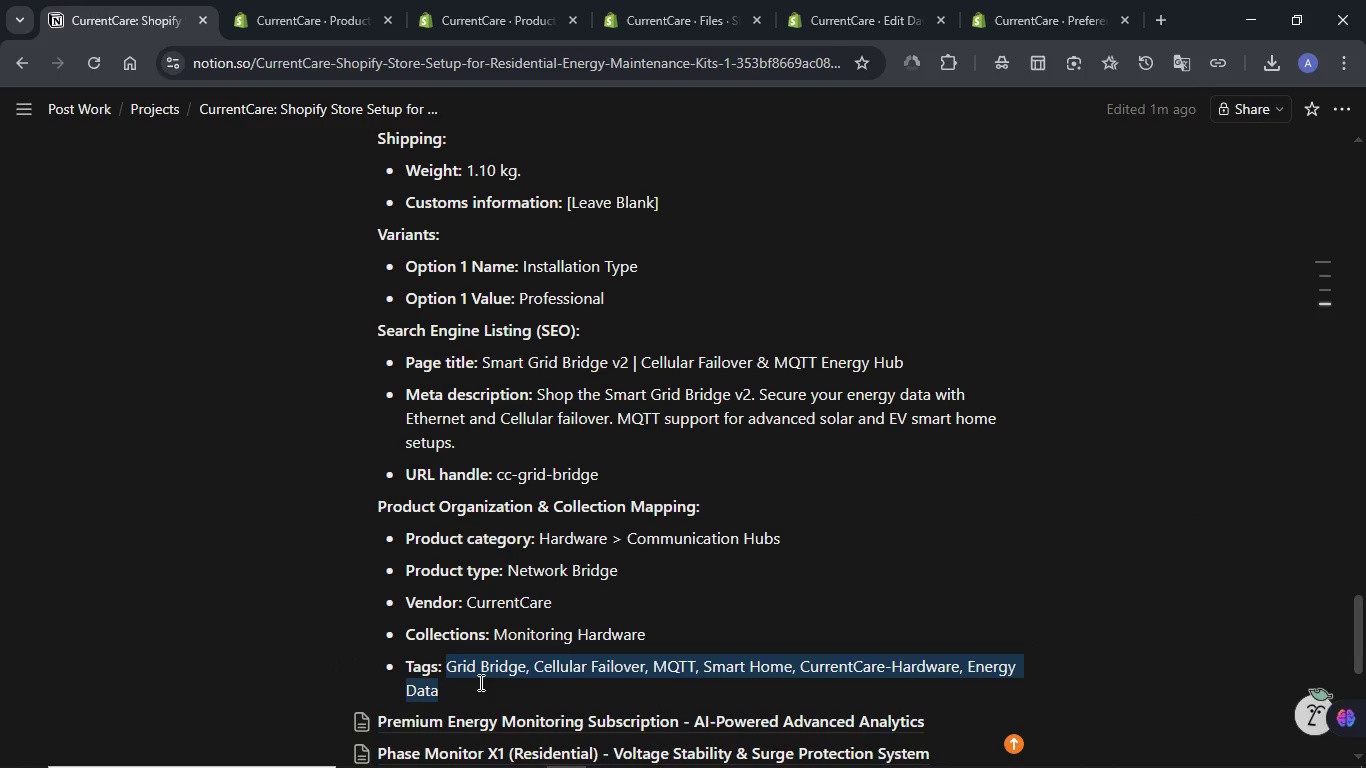 
key(Control+C)
 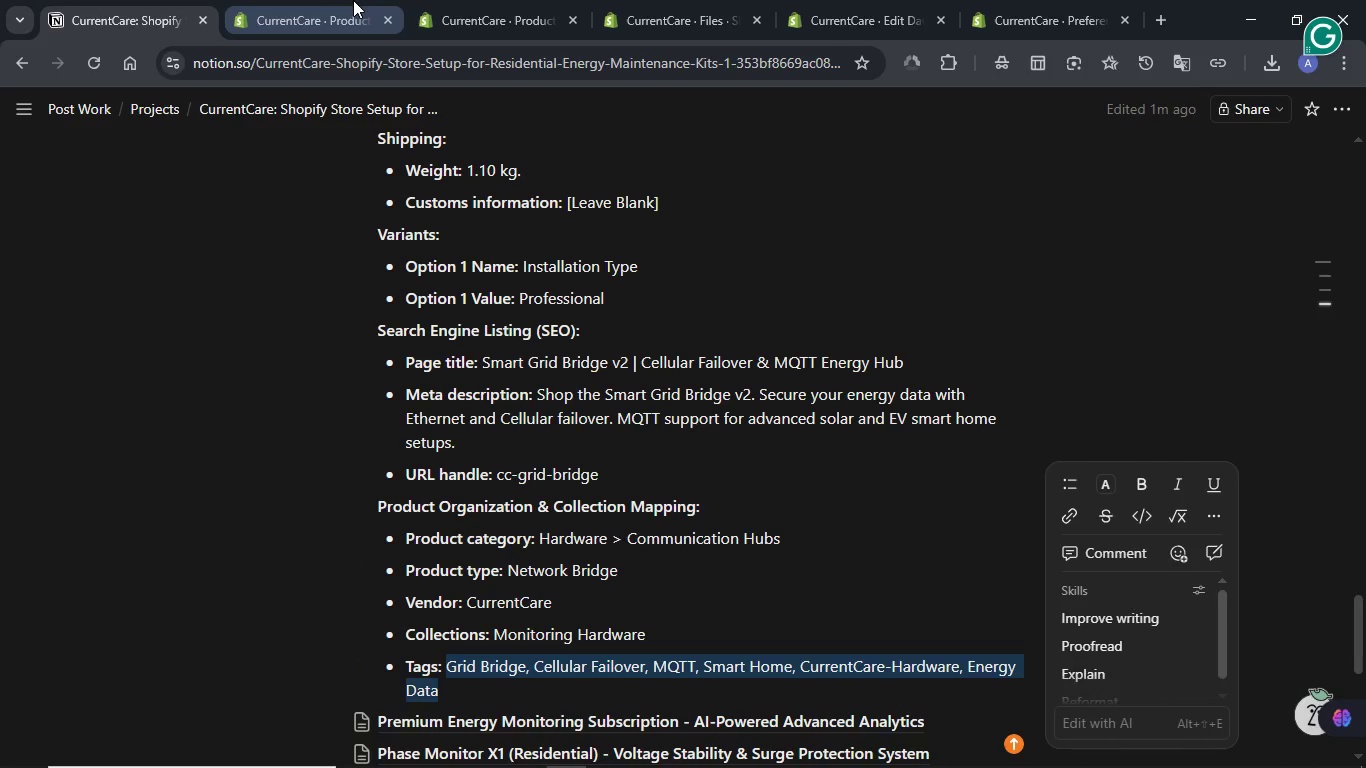 
left_click([353, 0])
 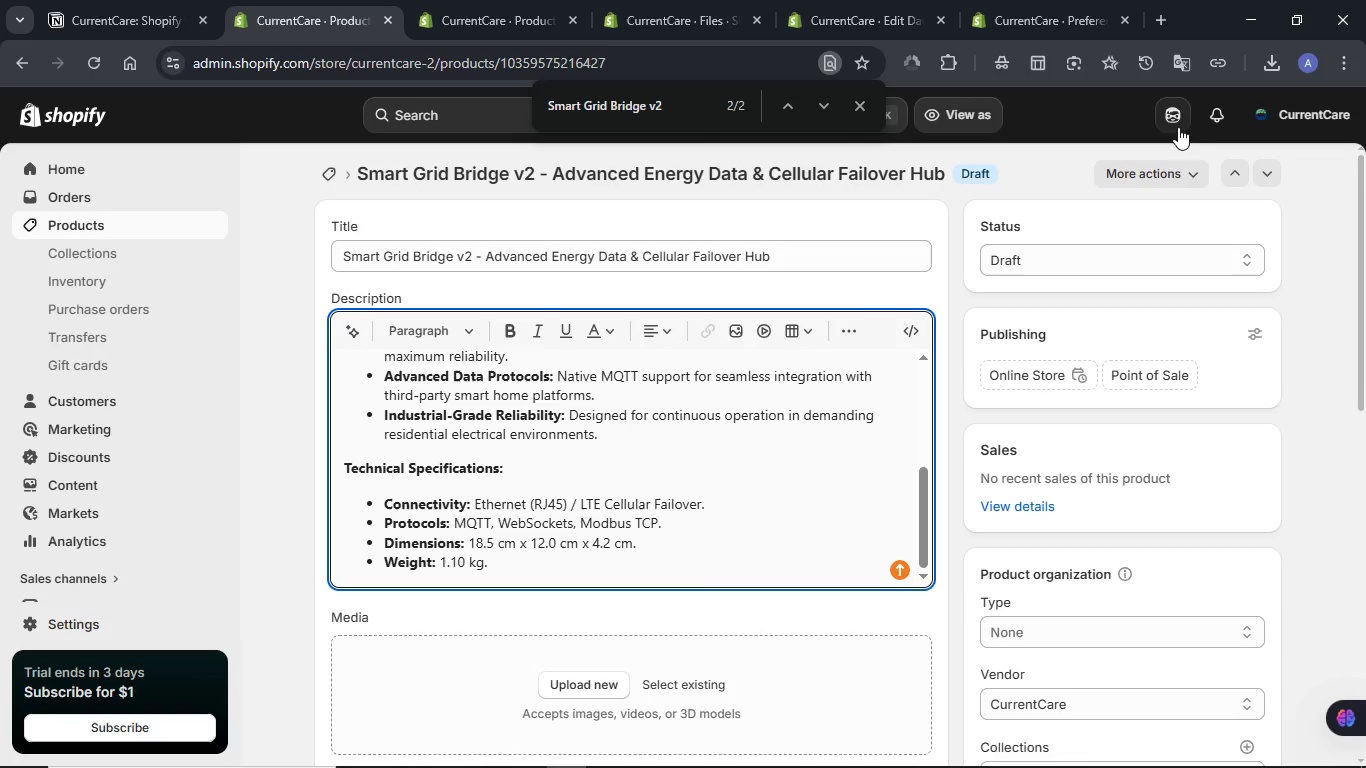 
left_click([1177, 121])
 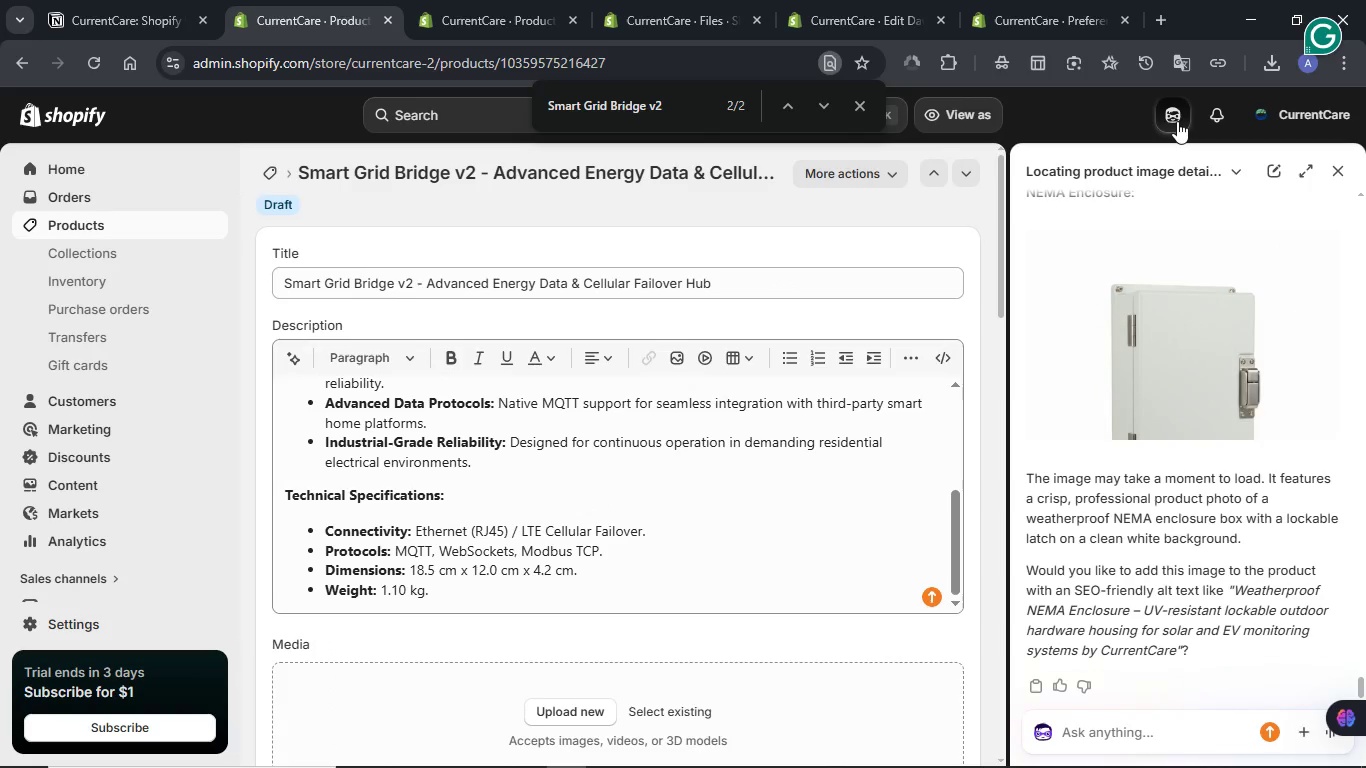 
wait(11.42)
 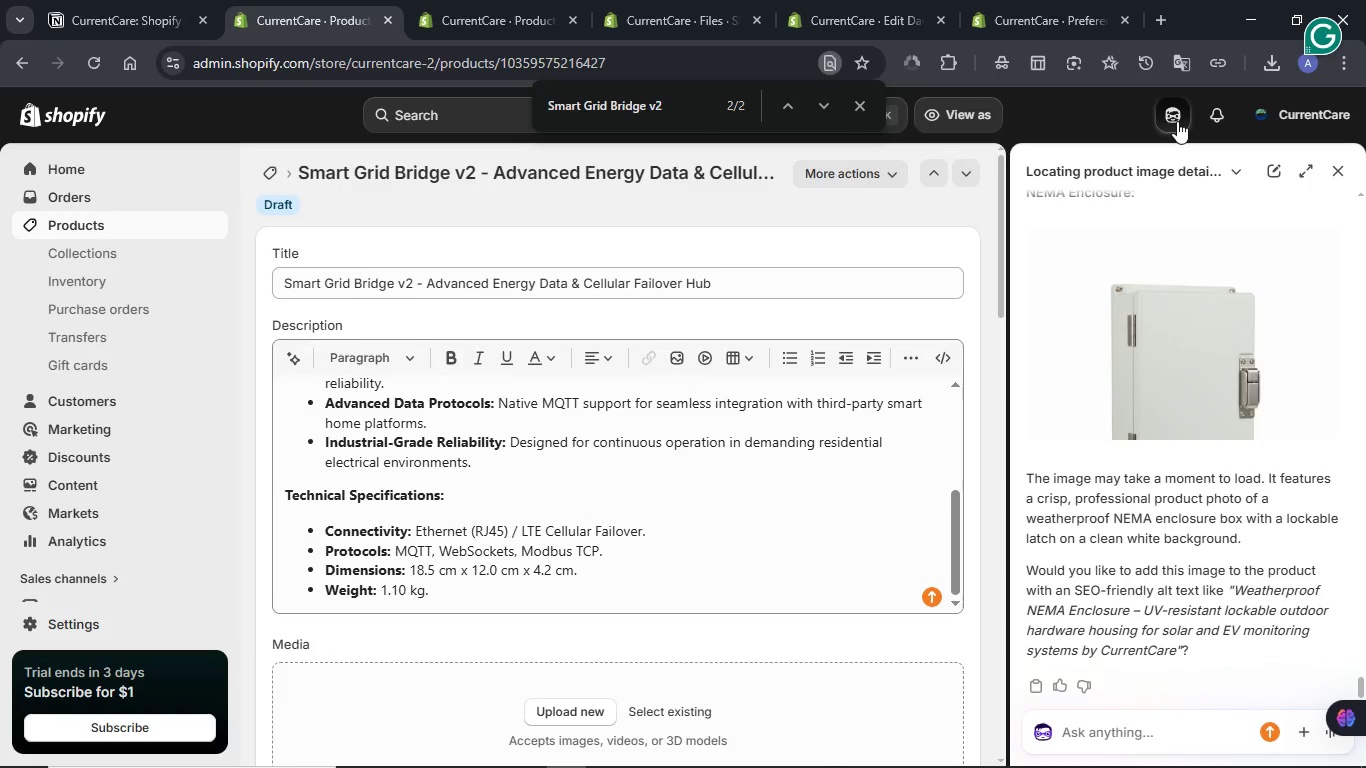 
scroll: coordinate [1190, 507], scroll_direction: down, amount: 10.0
 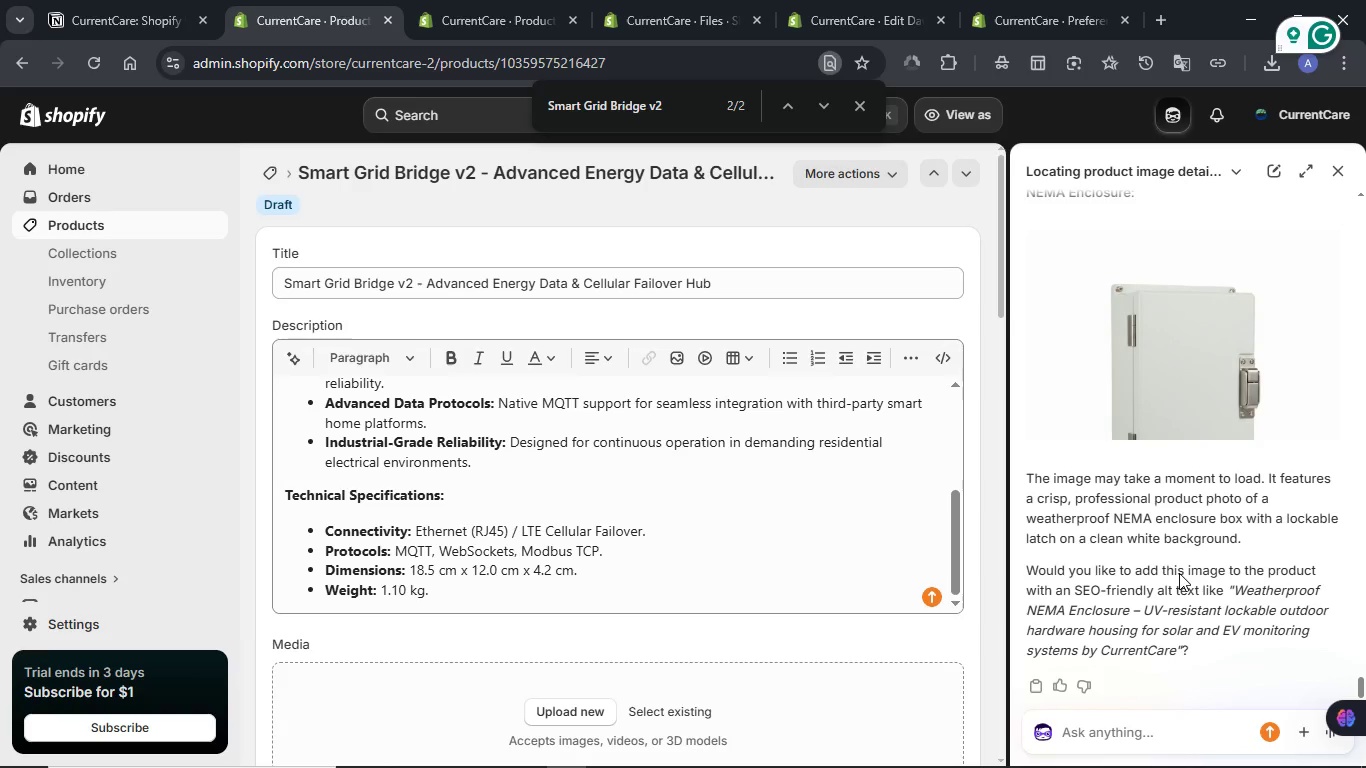 
key(Meta+V)
 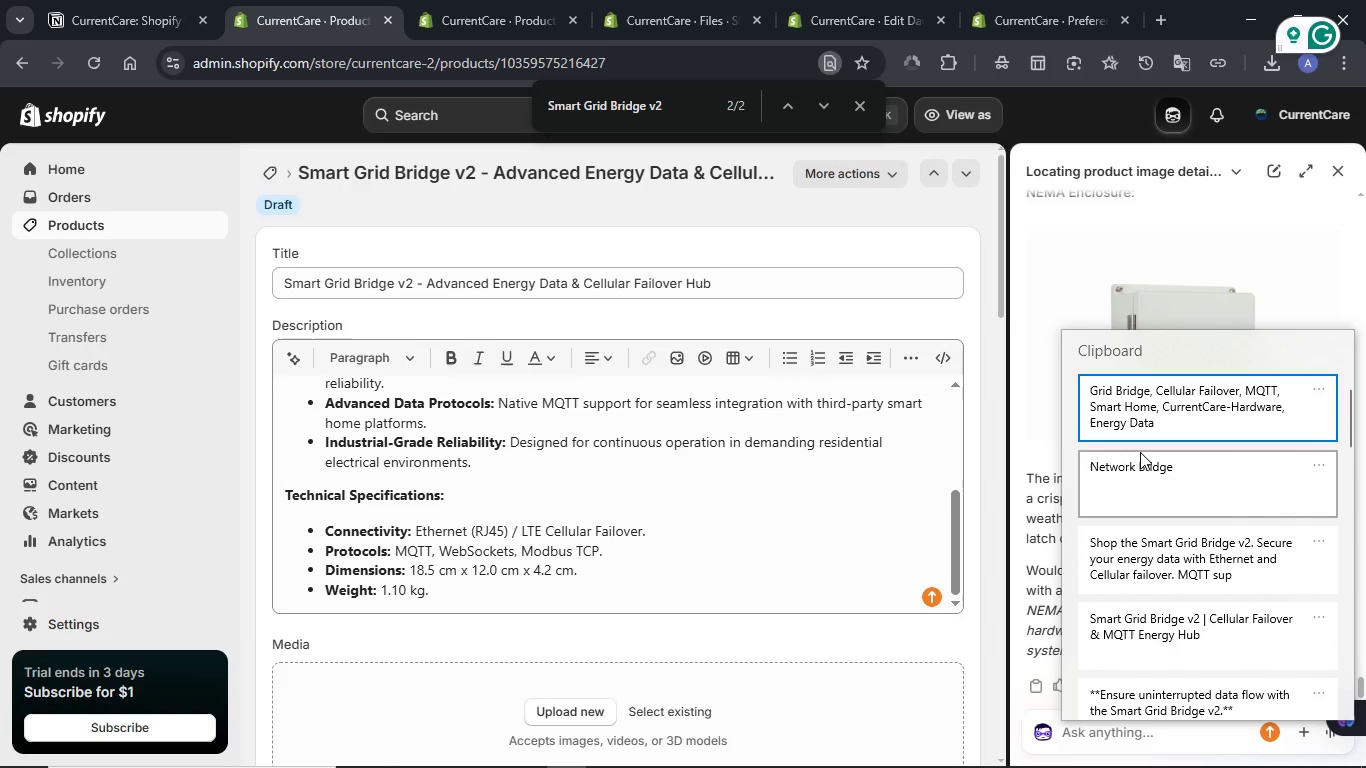 
left_click([1149, 412])
 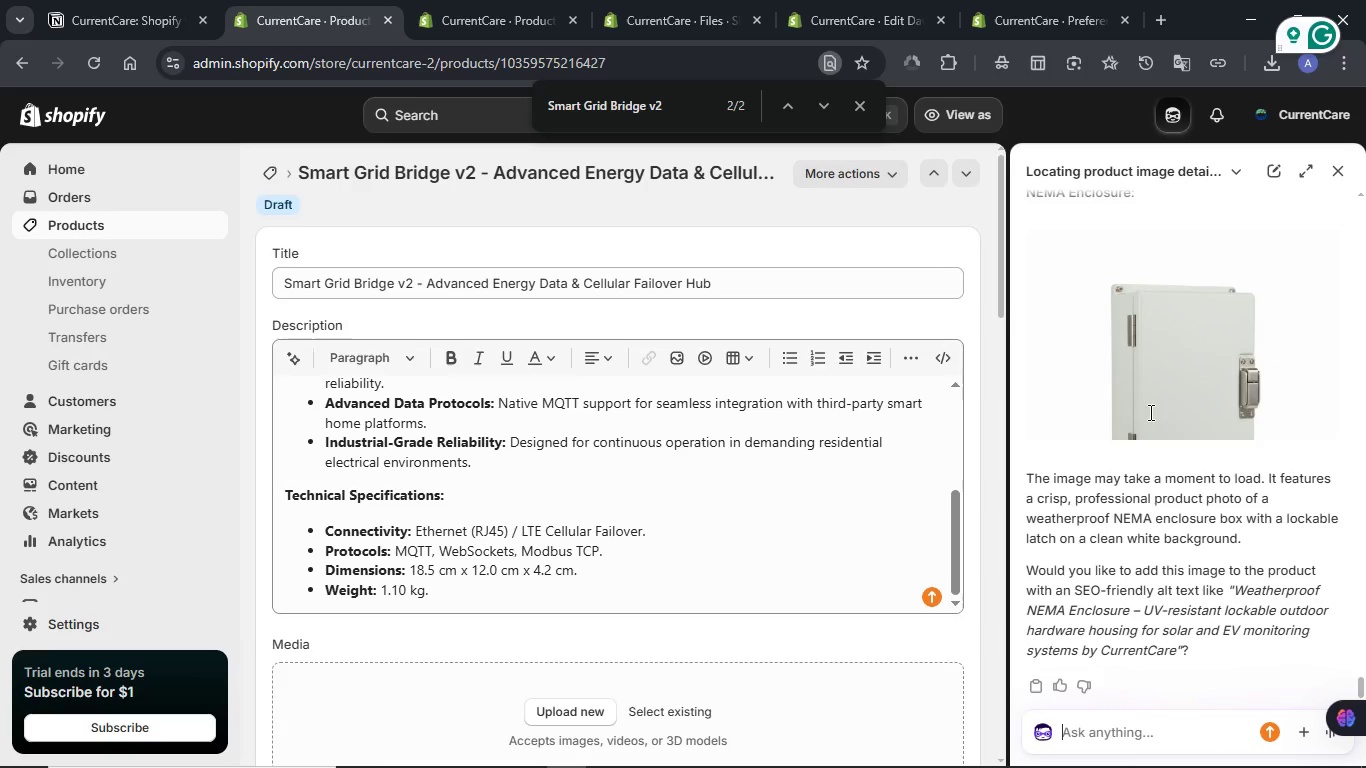 
key(Control+ControlLeft)
 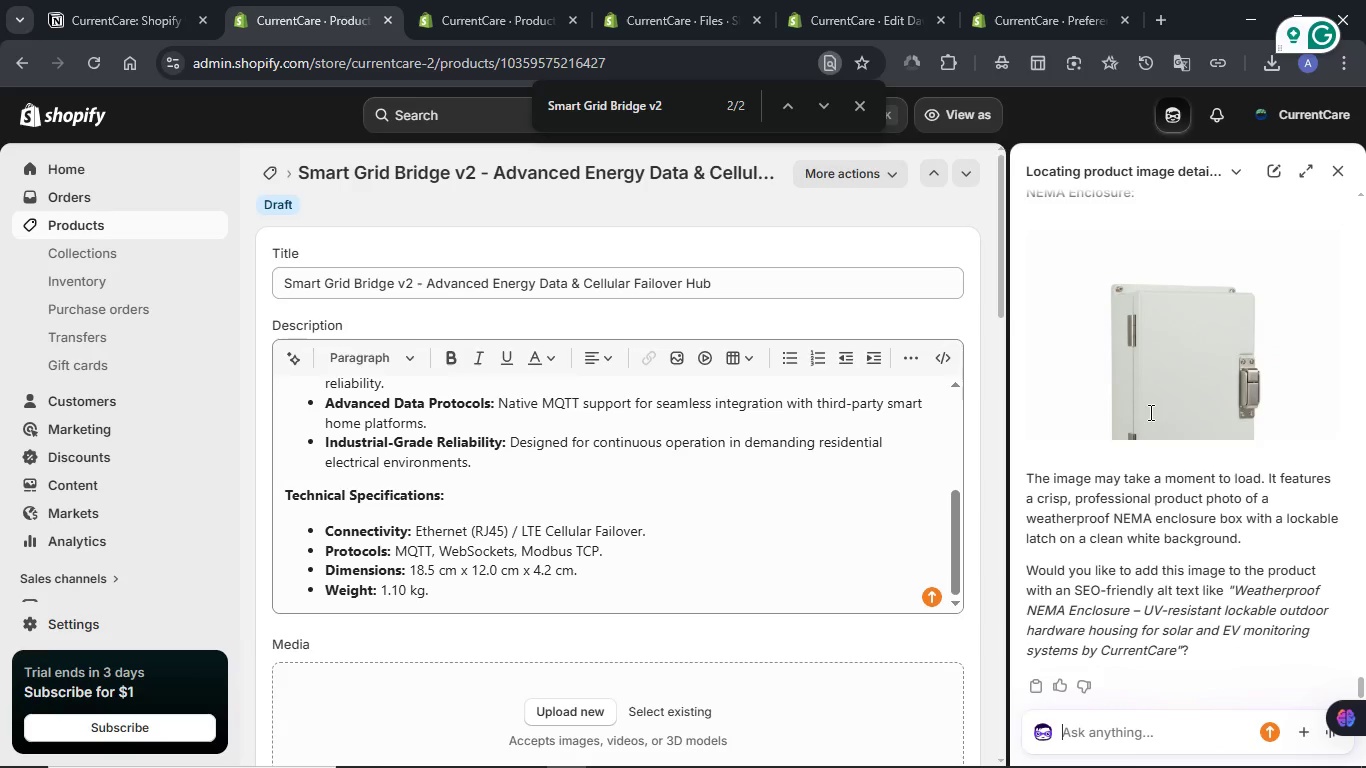 
key(Shift+Enter)
 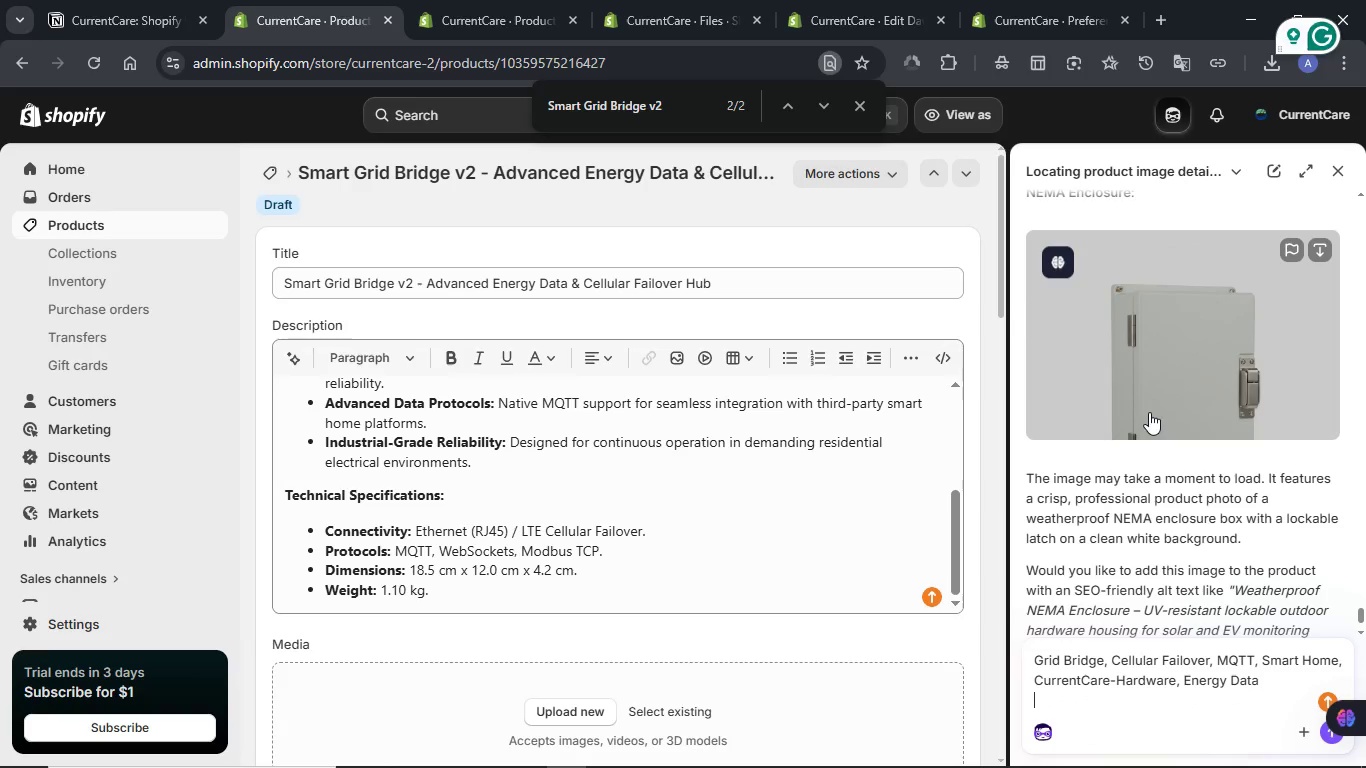 
key(Shift+Enter)
 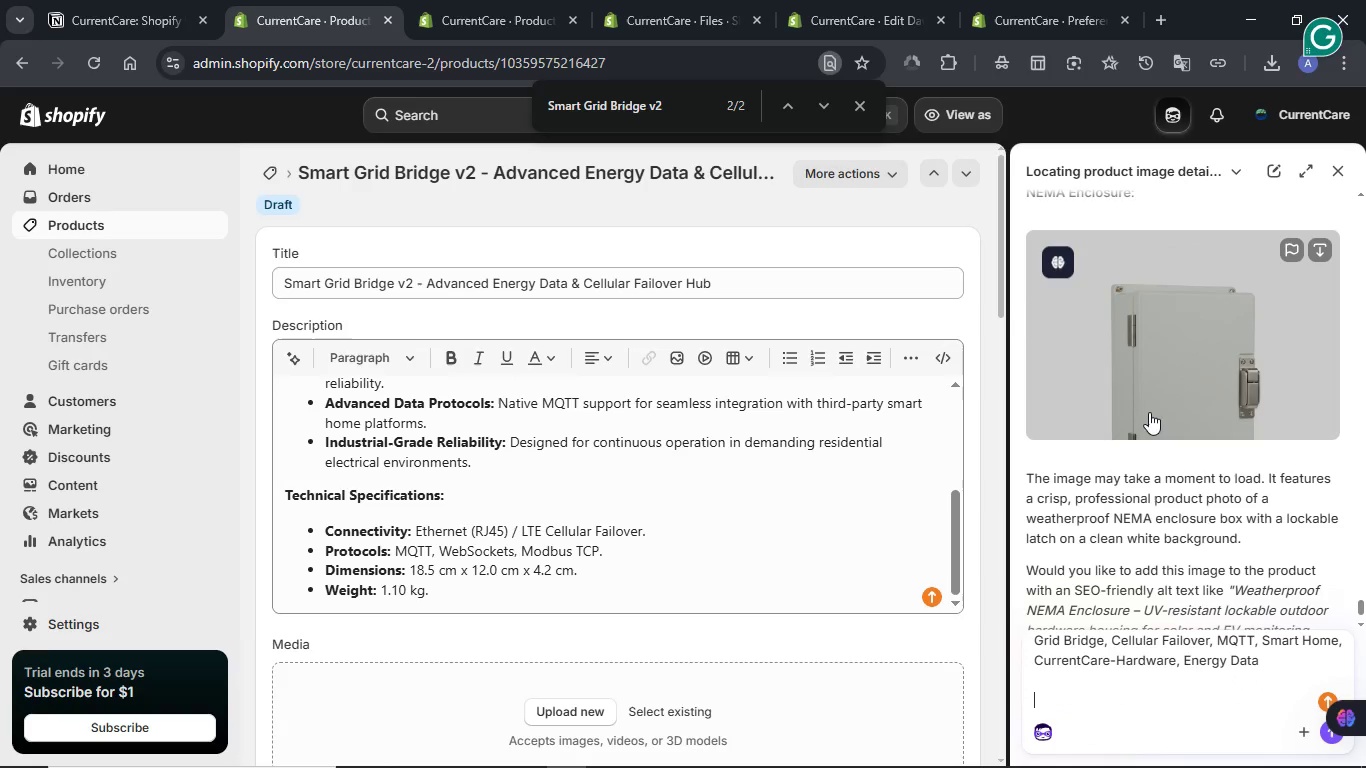 
type(Please add these tgs to this product)
 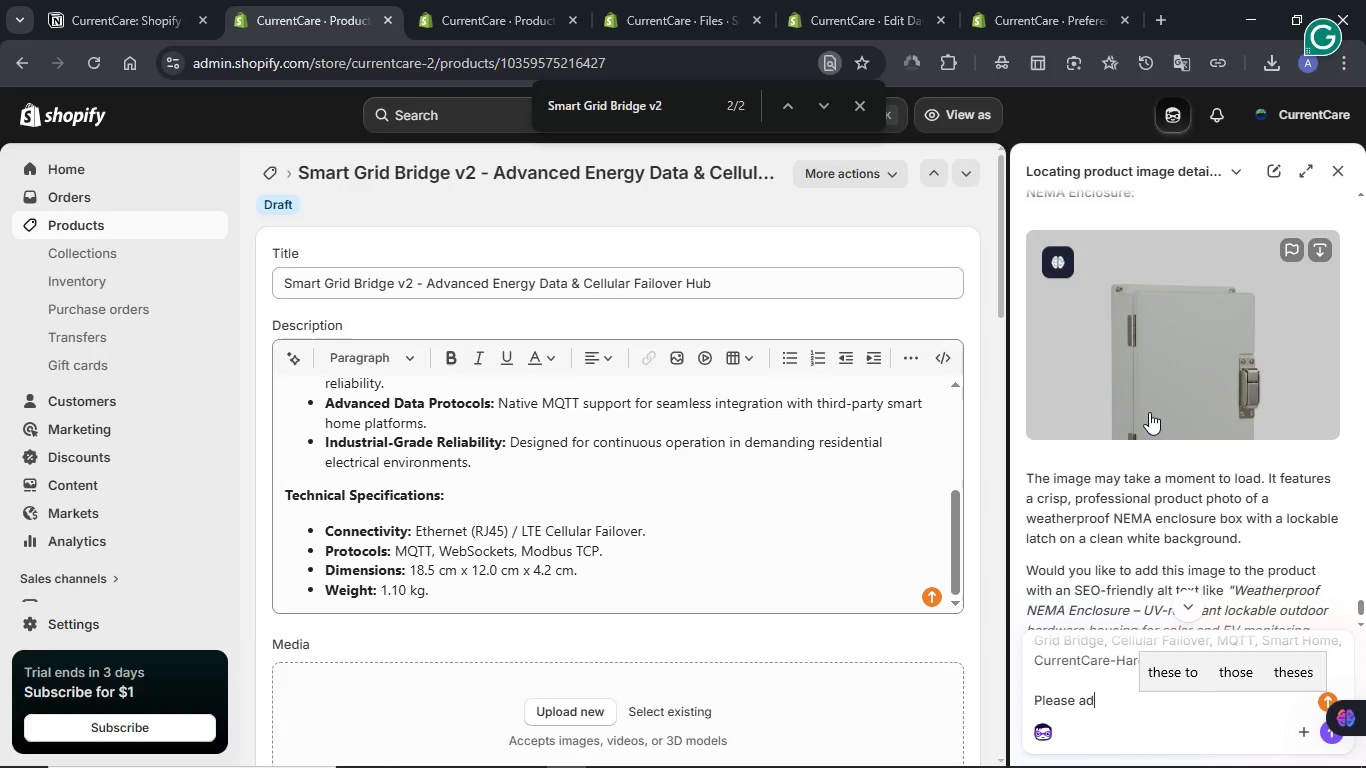 
wait(8.06)
 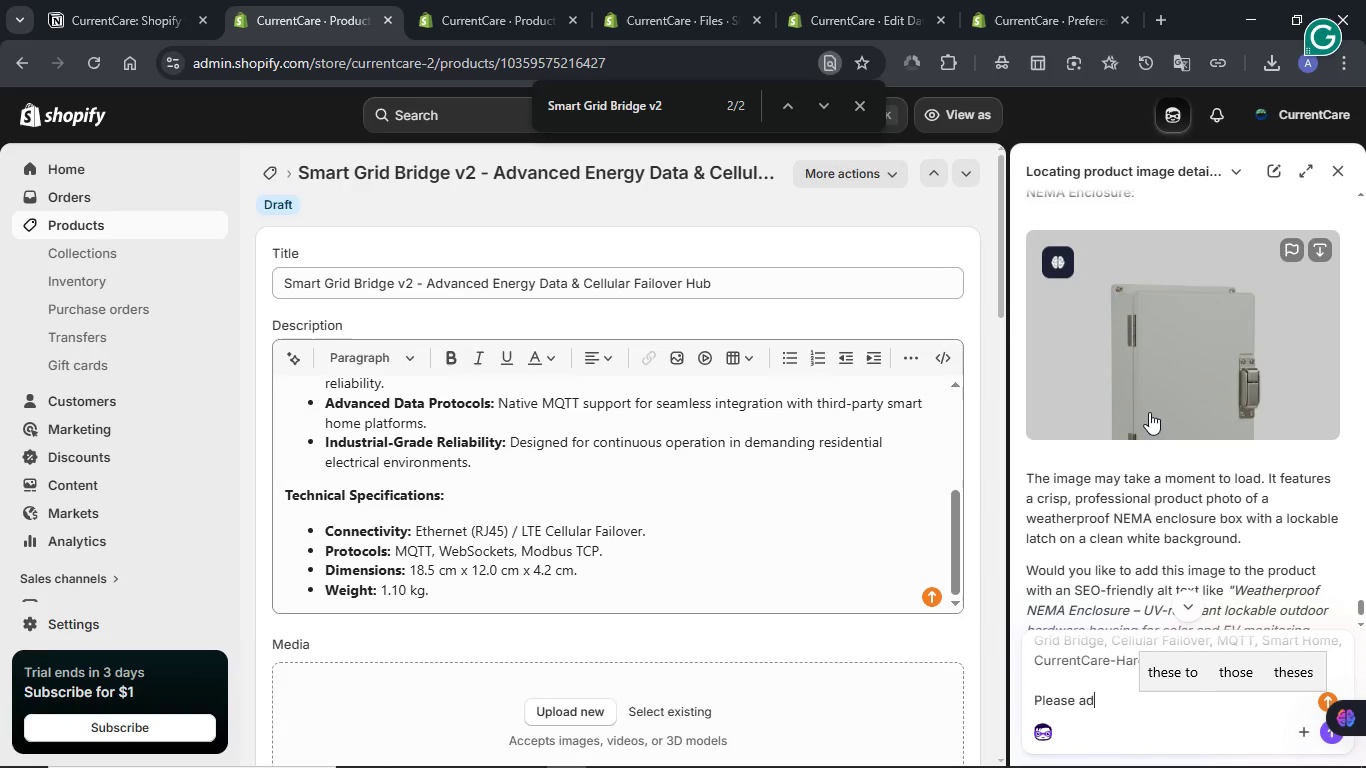 
key(NumpadEnter)
 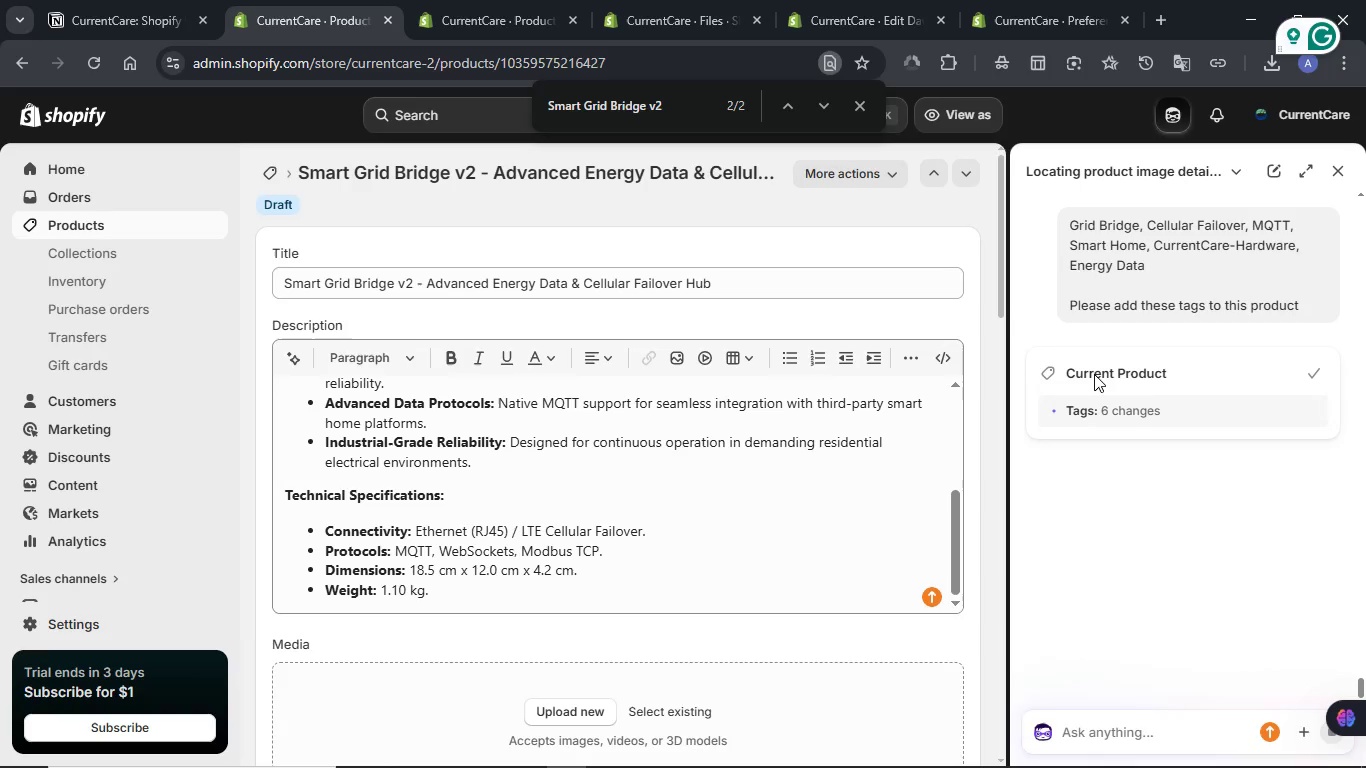 
wait(20.03)
 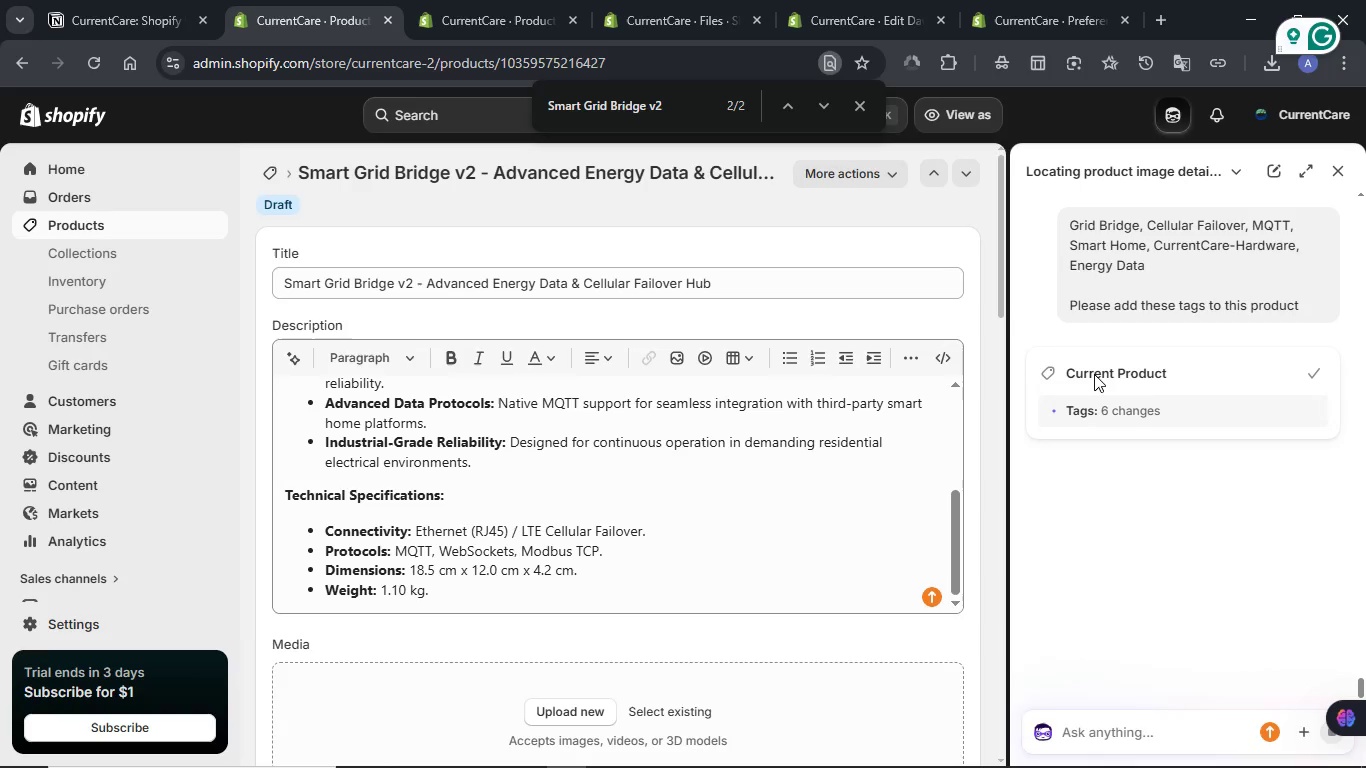 
left_click([977, 121])
 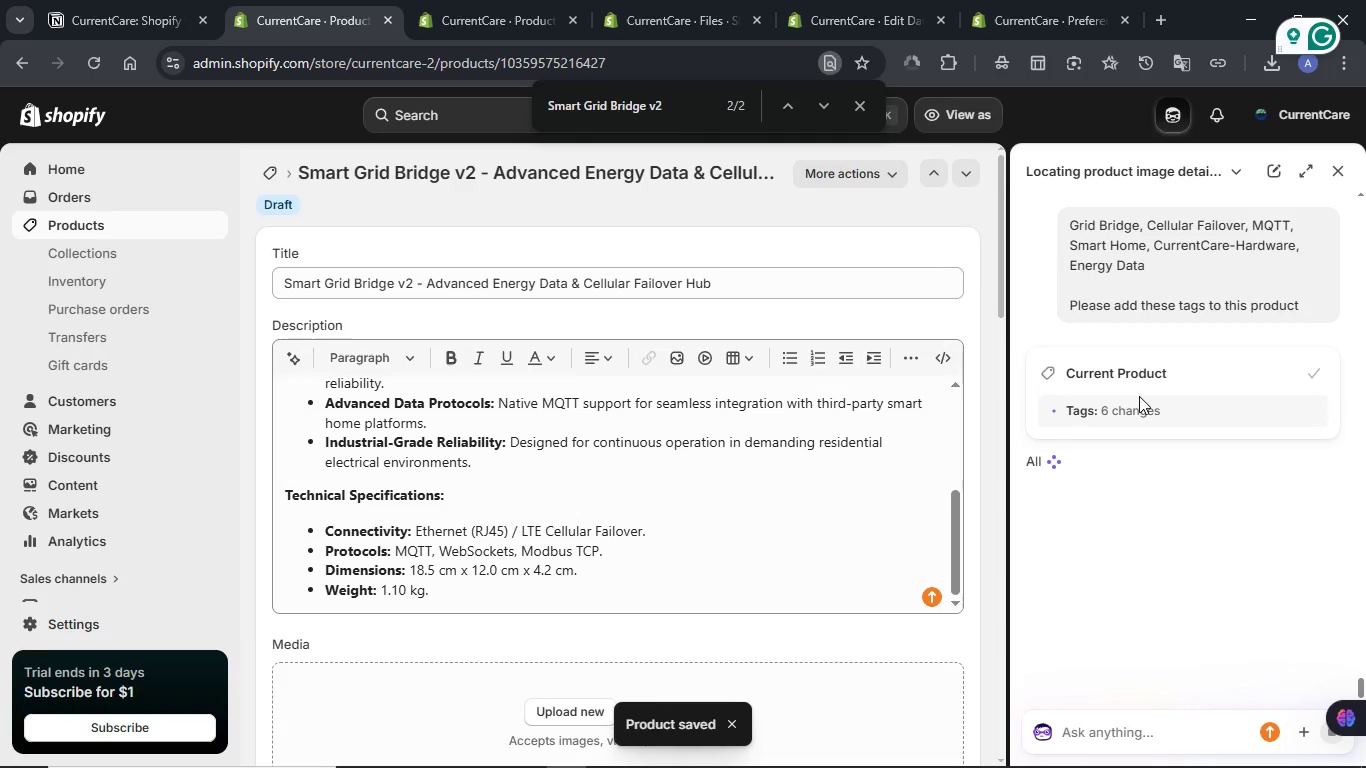 
wait(24.44)
 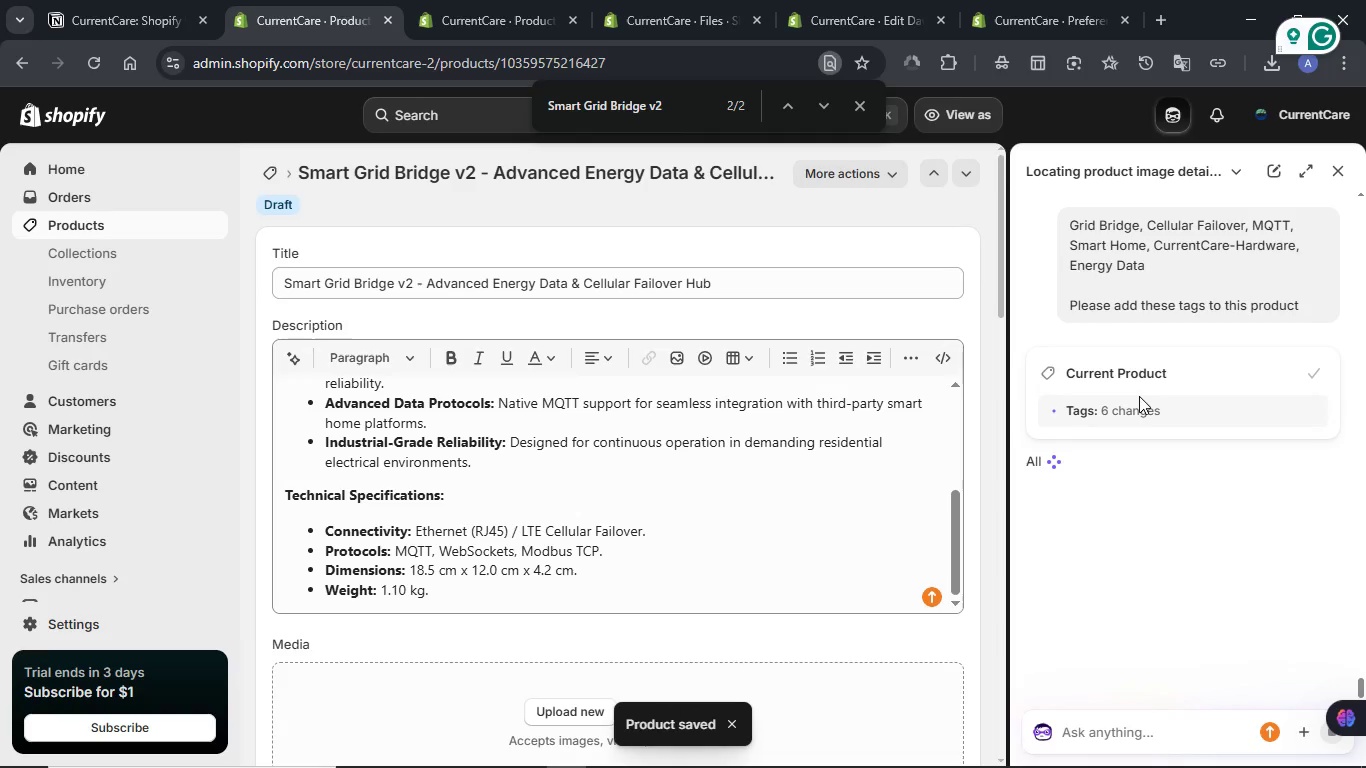 
scroll: coordinate [1139, 396], scroll_direction: down, amount: 1.0
 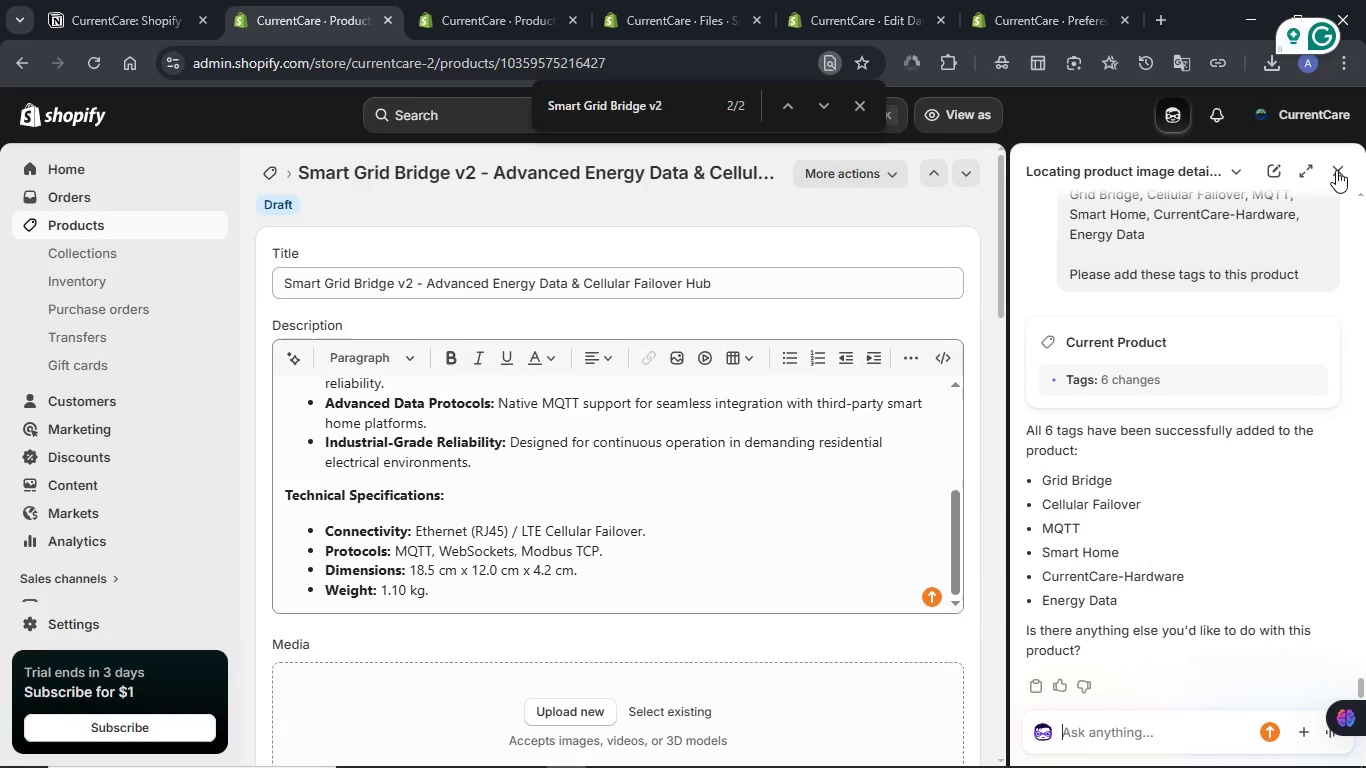 
left_click([1336, 170])
 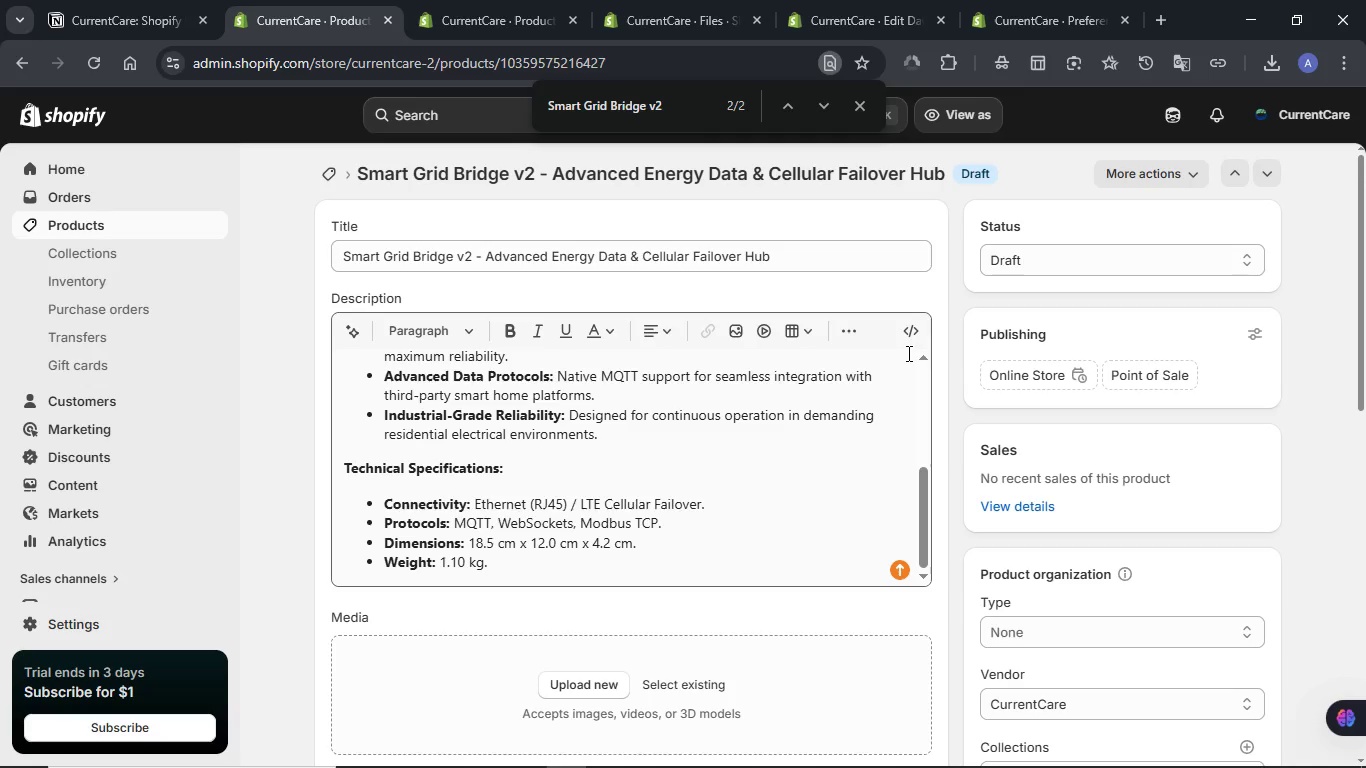 
scroll: coordinate [907, 353], scroll_direction: down, amount: 1.0
 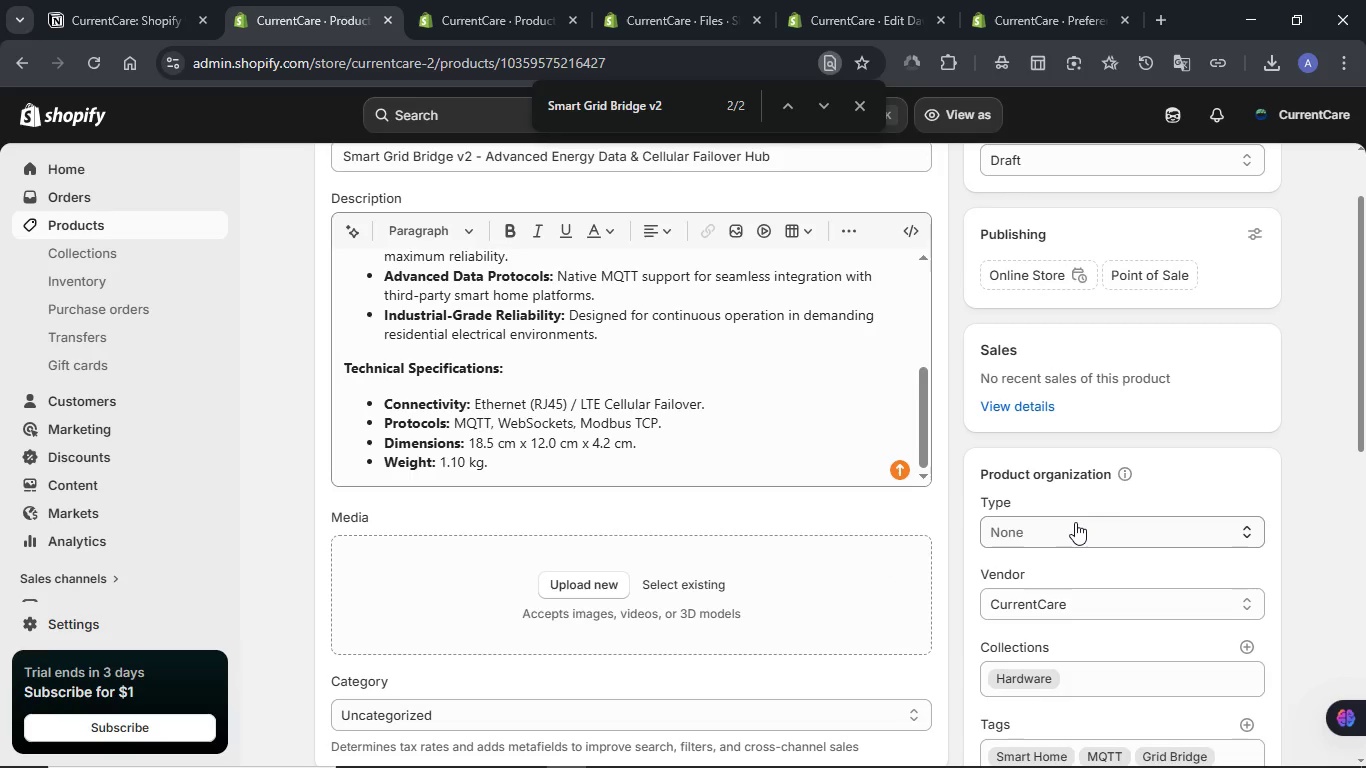 
left_click([1075, 526])
 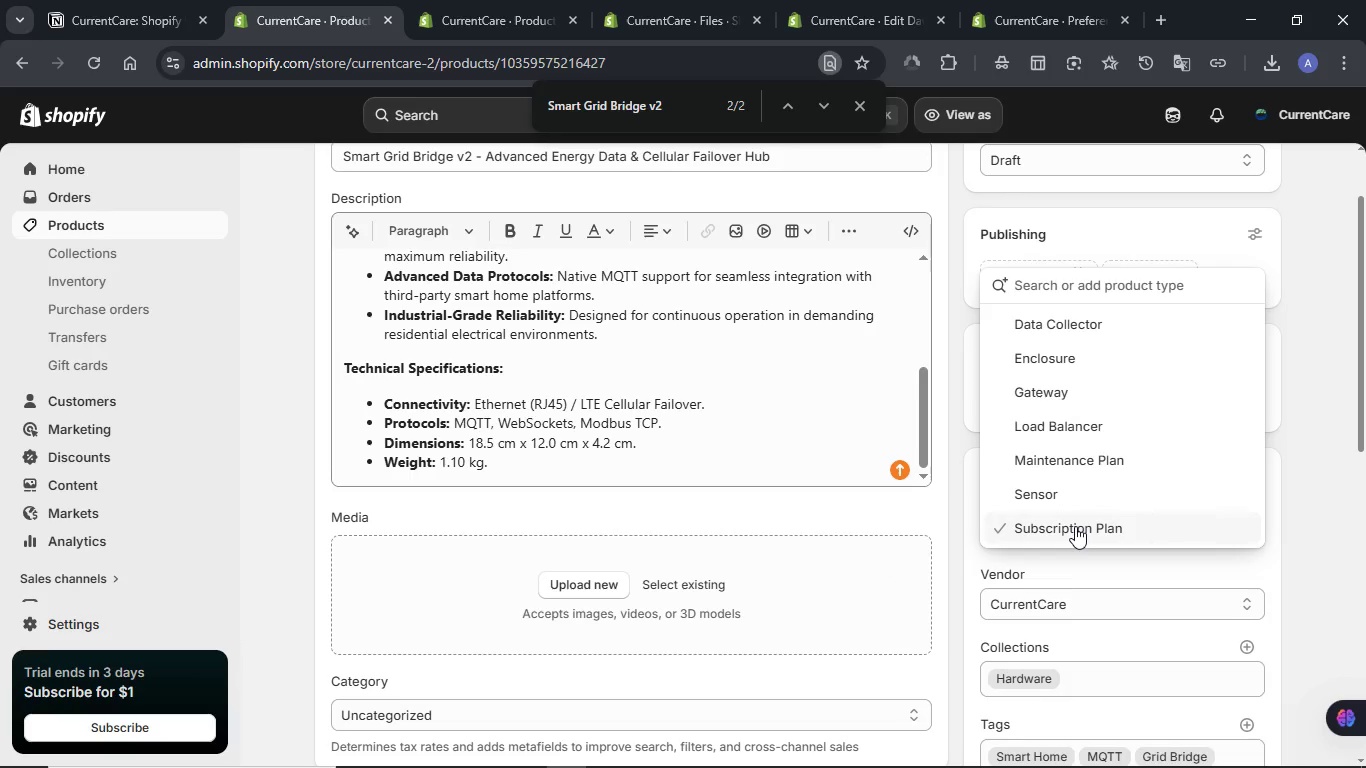 
key(Meta+V)
 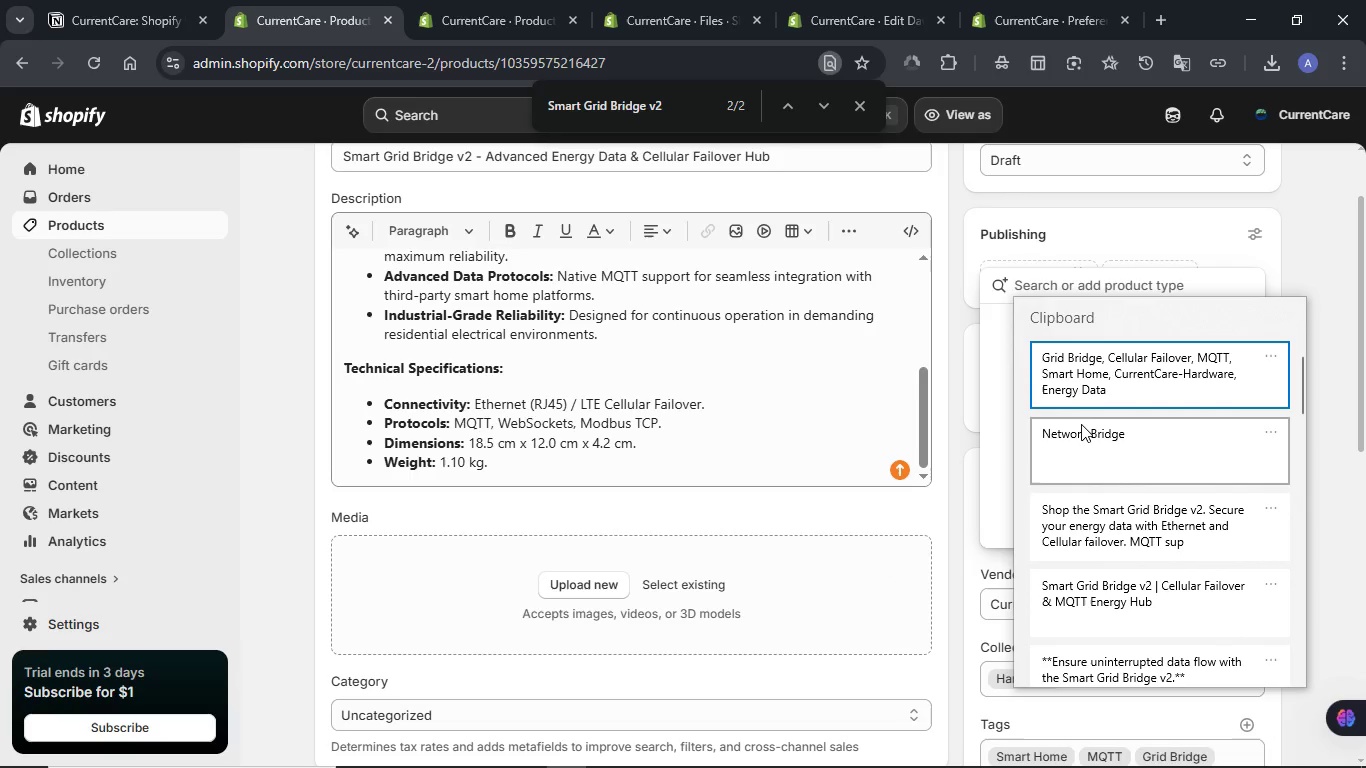 
left_click([1081, 424])
 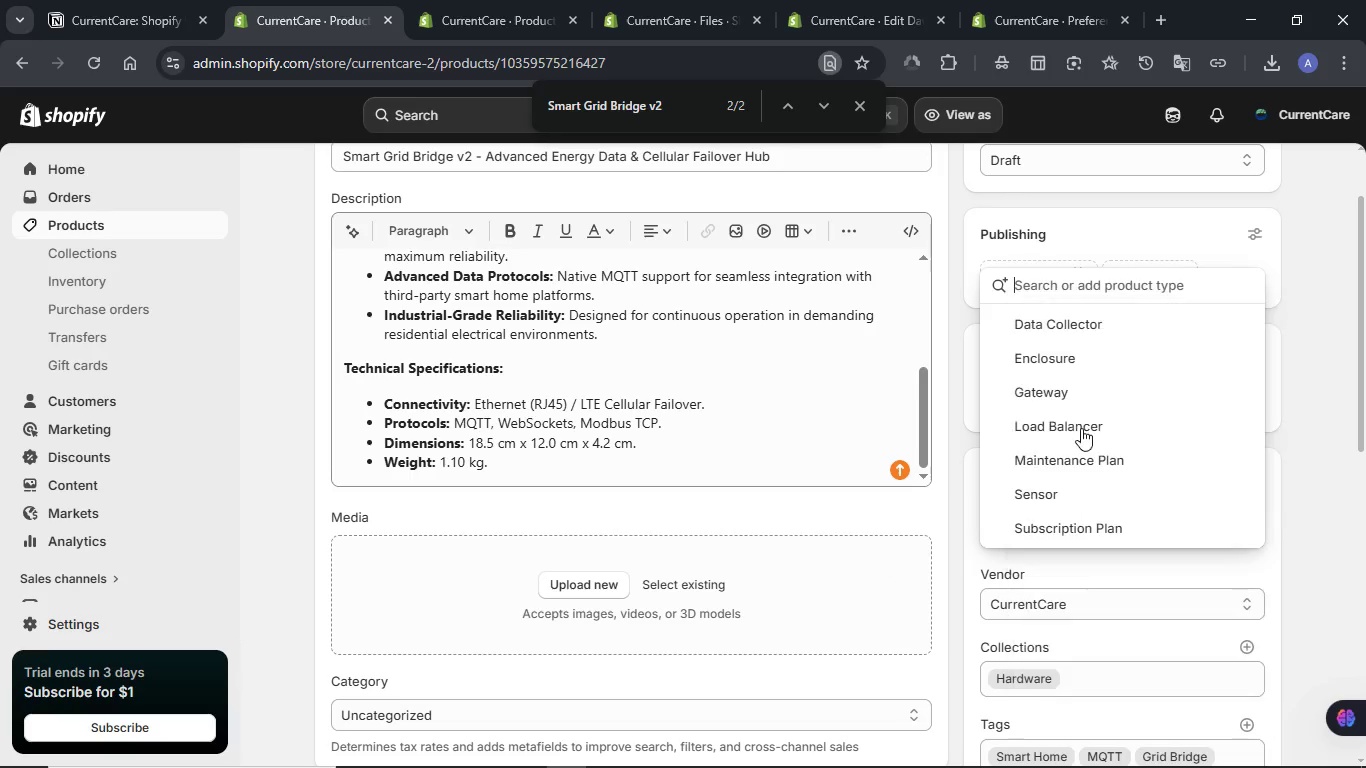 
key(Control+ControlLeft)
 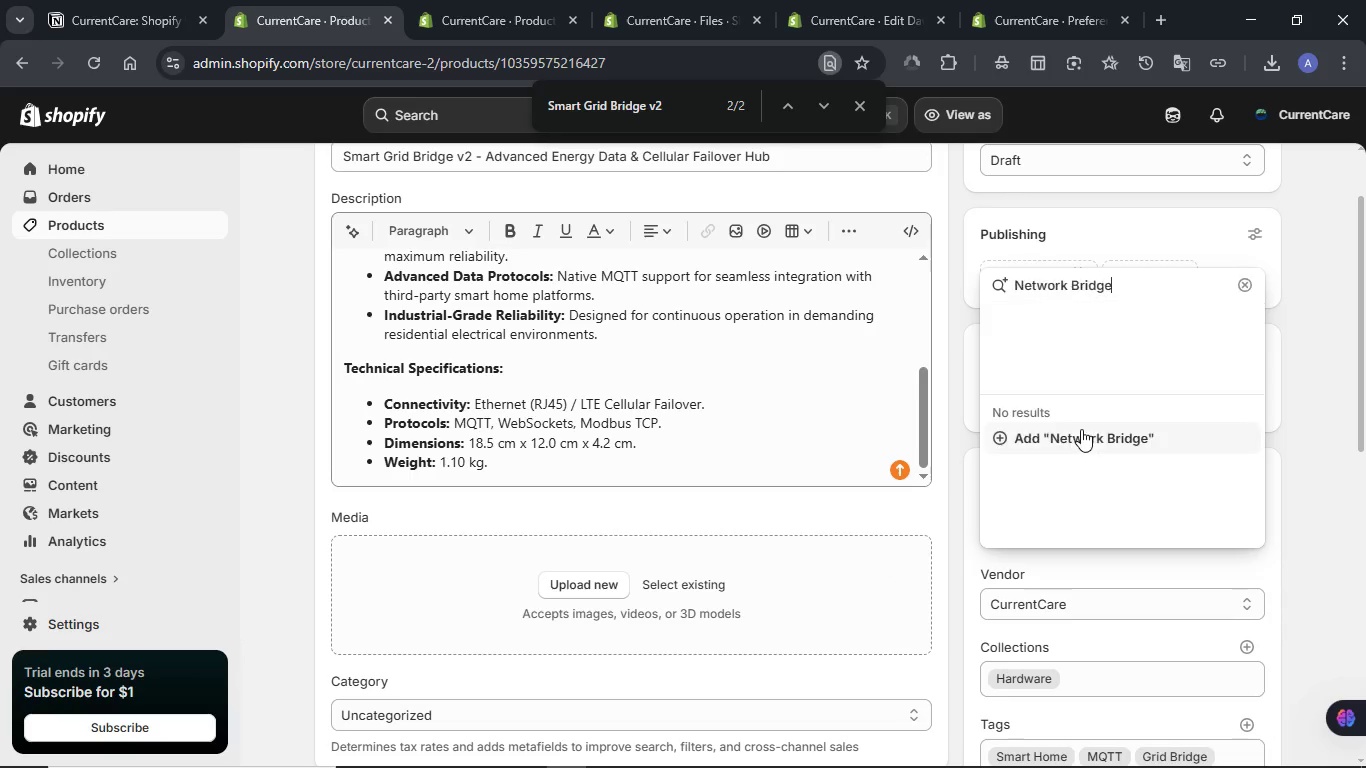 
key(Control+V)
 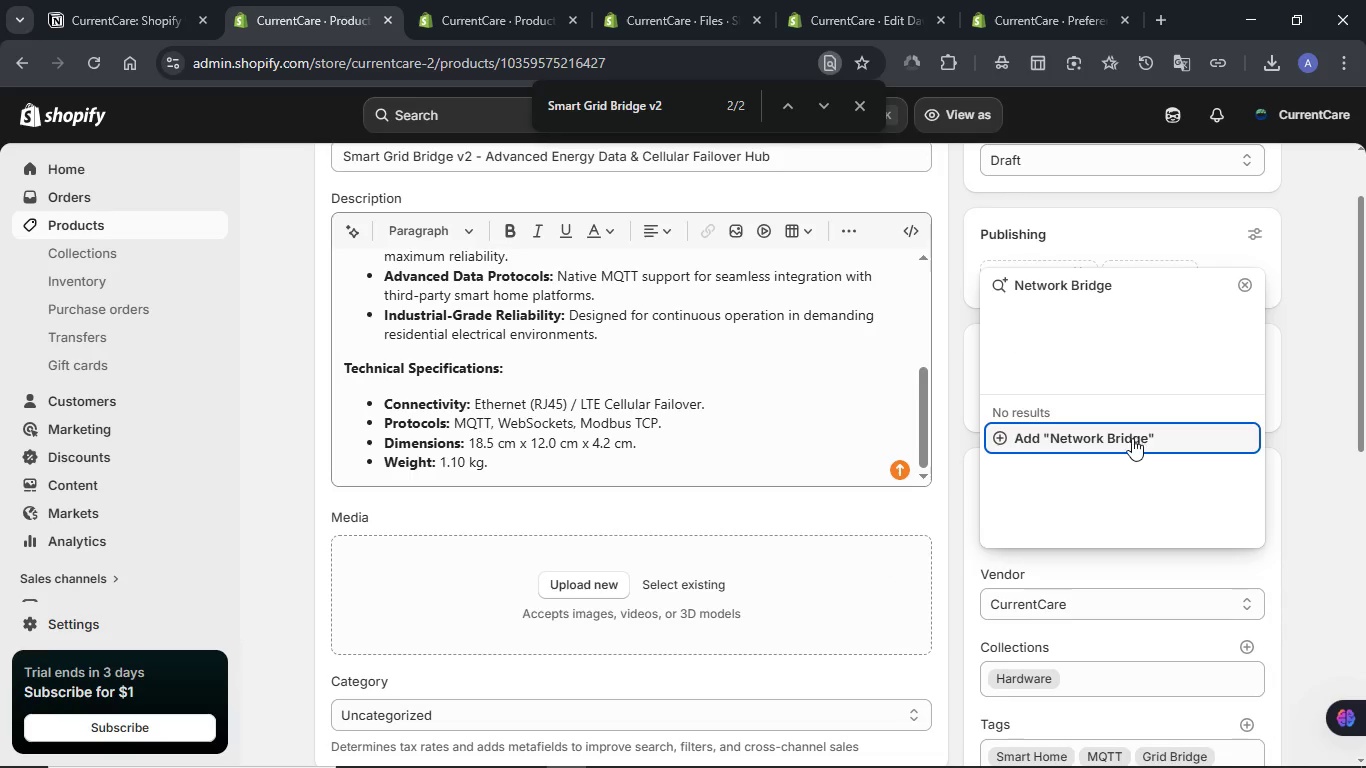 
left_click([1132, 438])
 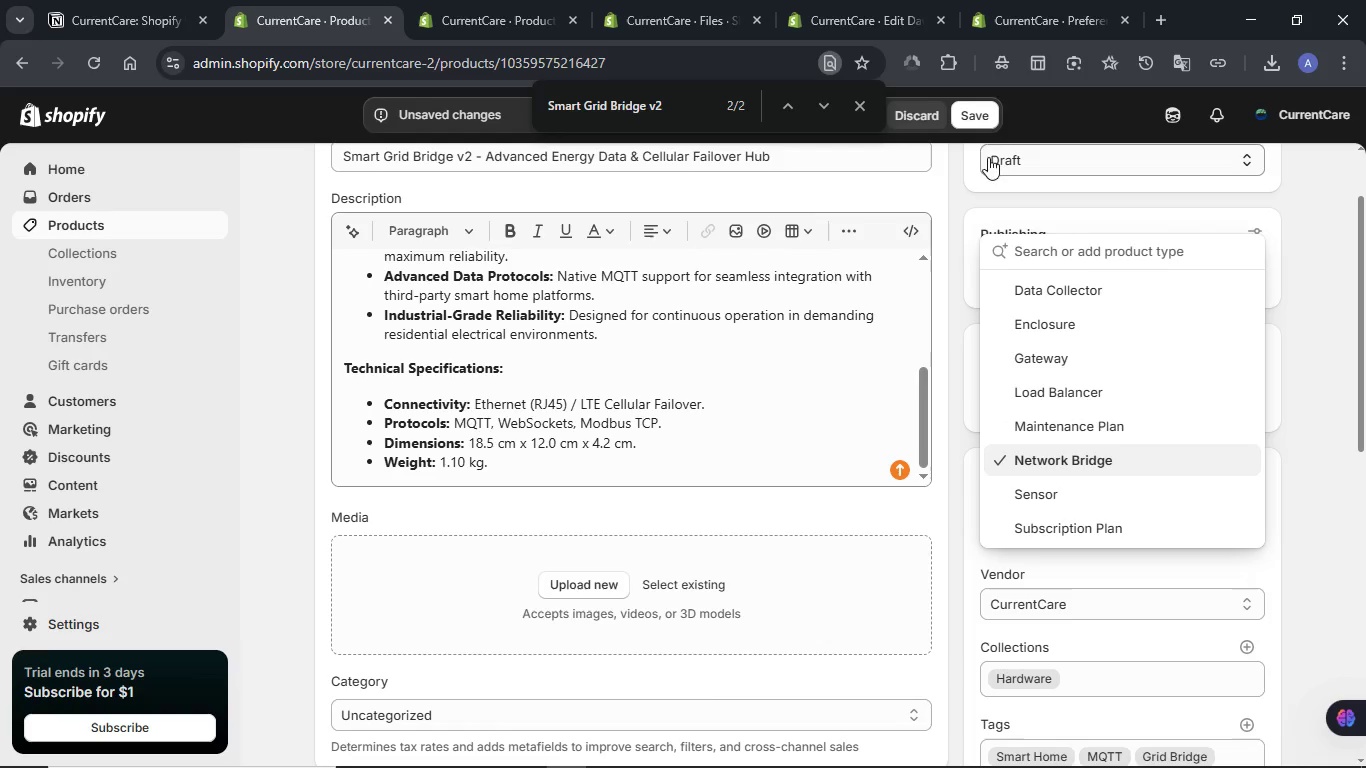 
left_click([978, 121])
 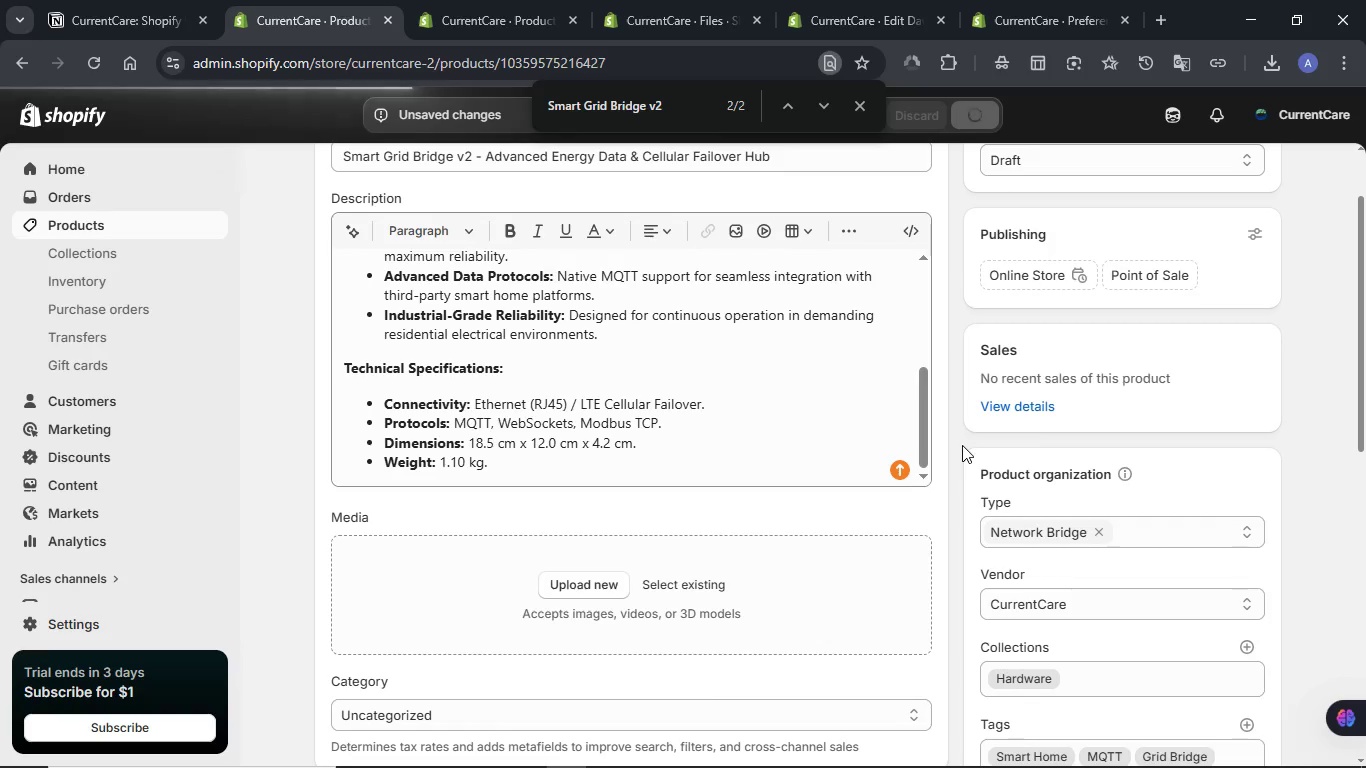 
wait(11.16)
 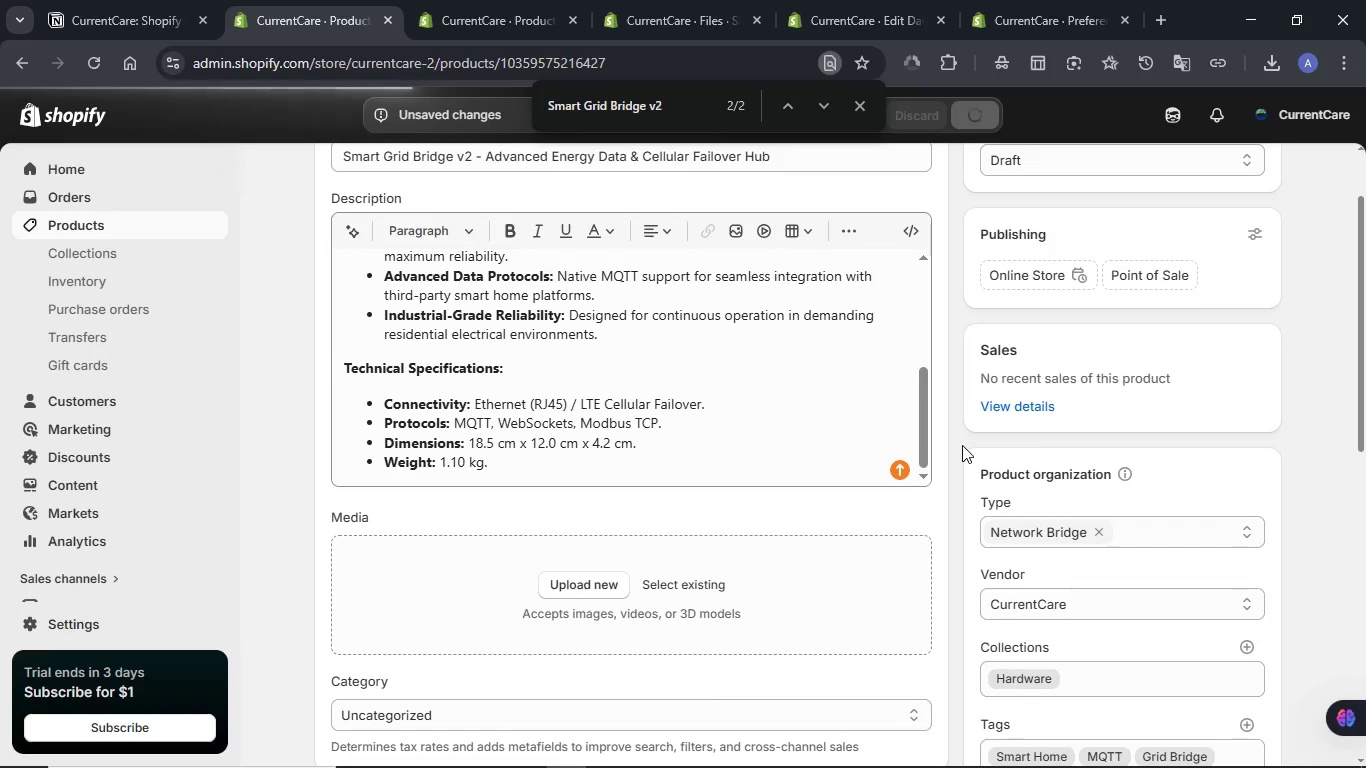 
scroll: coordinate [962, 445], scroll_direction: down, amount: 2.0
 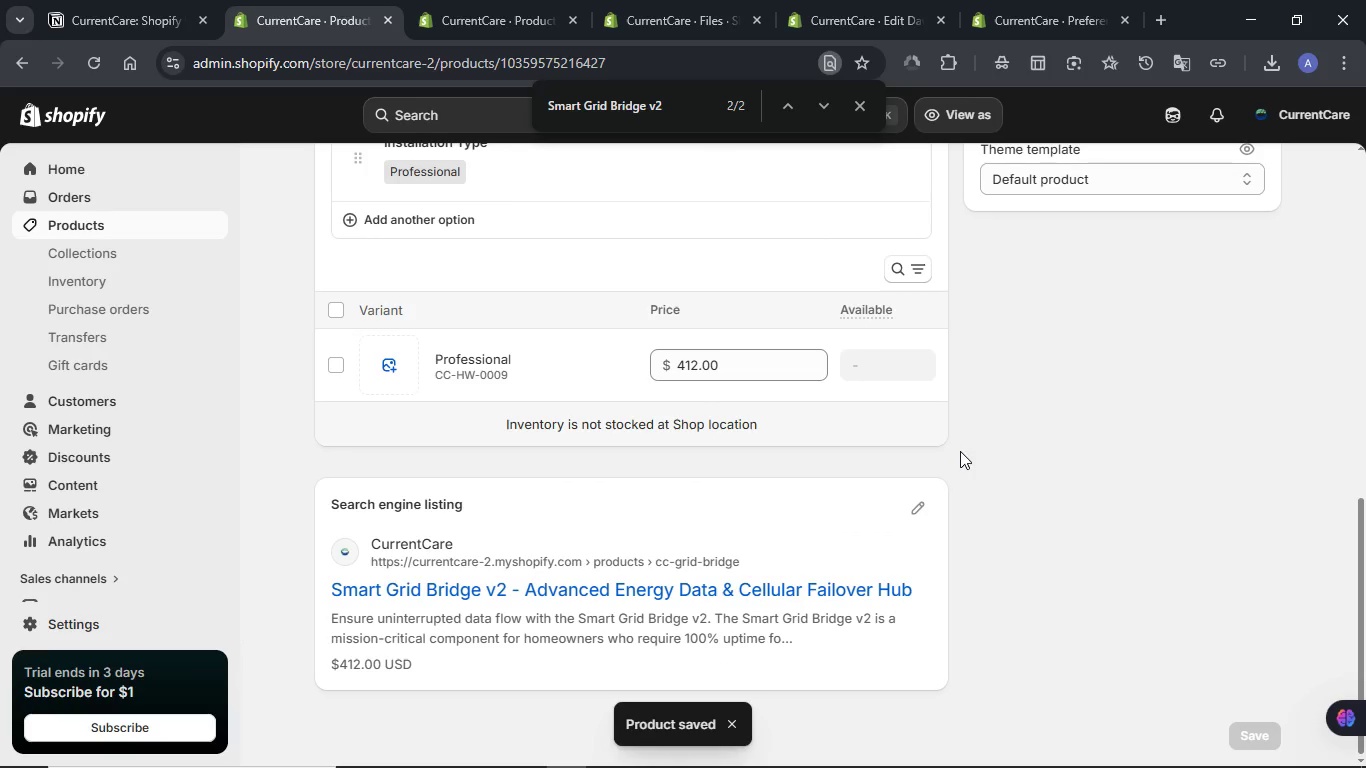 
left_click([924, 512])
 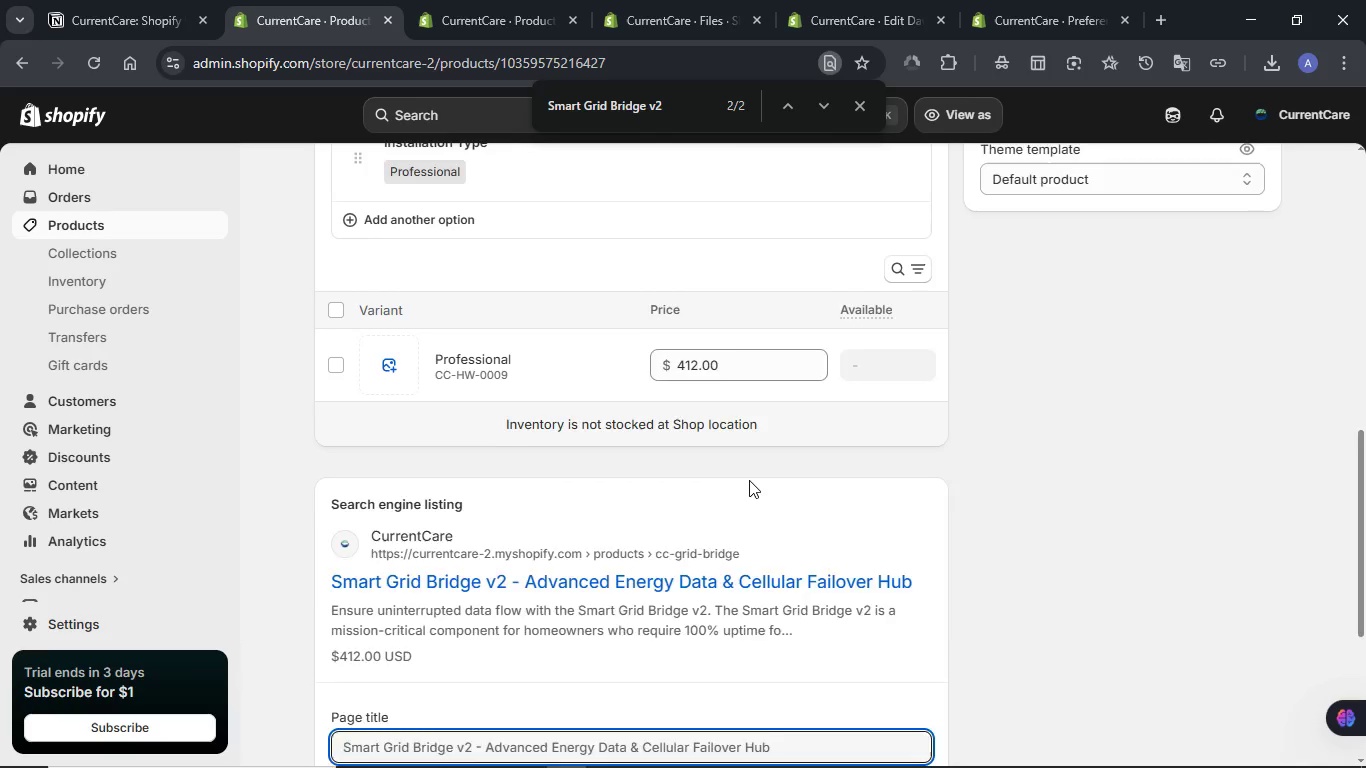 
scroll: coordinate [749, 480], scroll_direction: down, amount: 4.0
 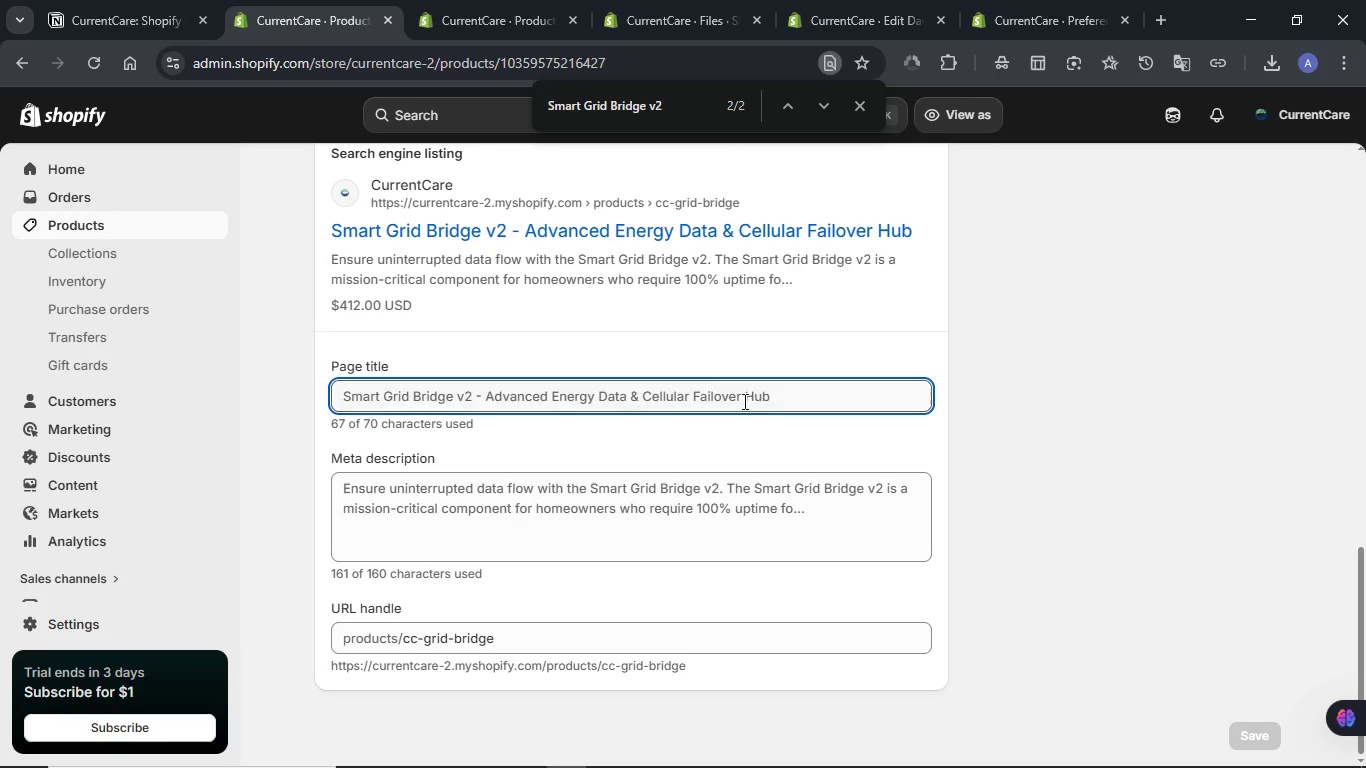 
left_click([743, 401])
 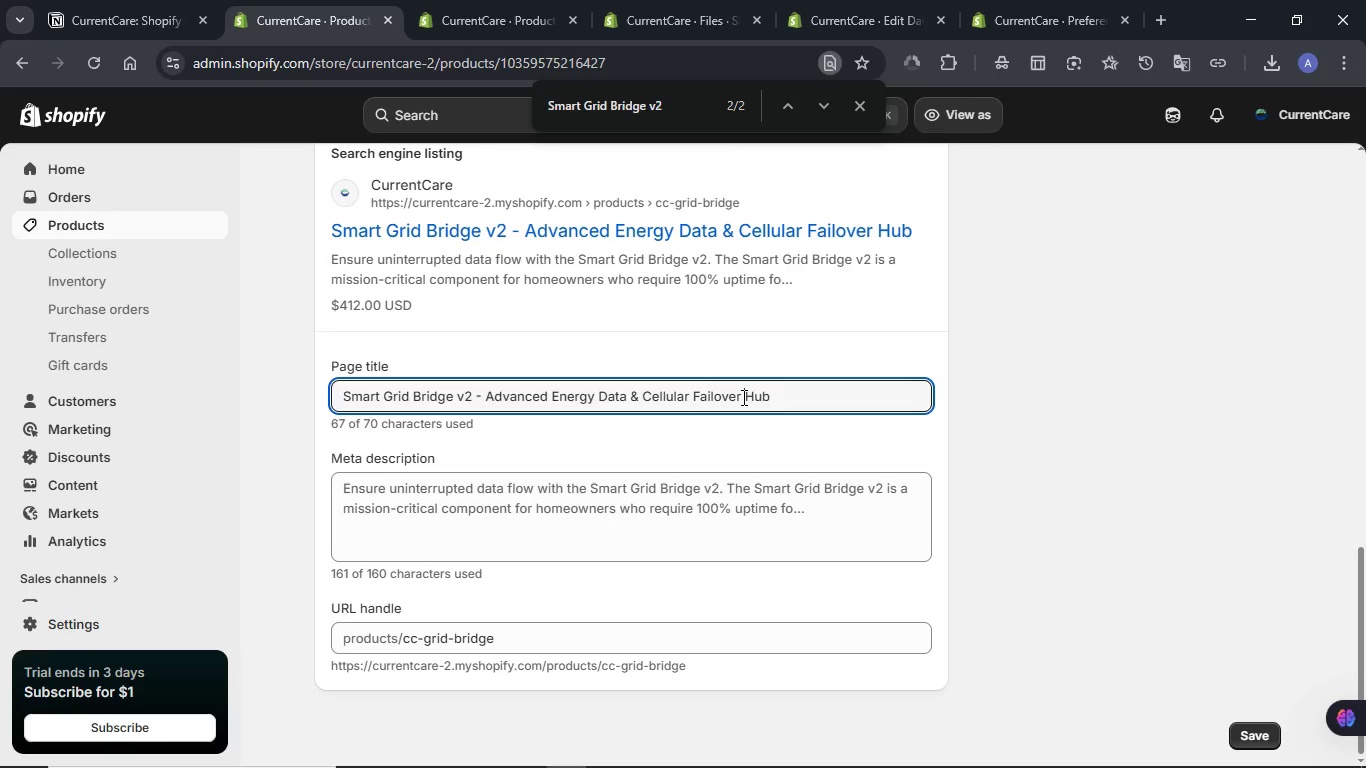 
key(Control+A)
 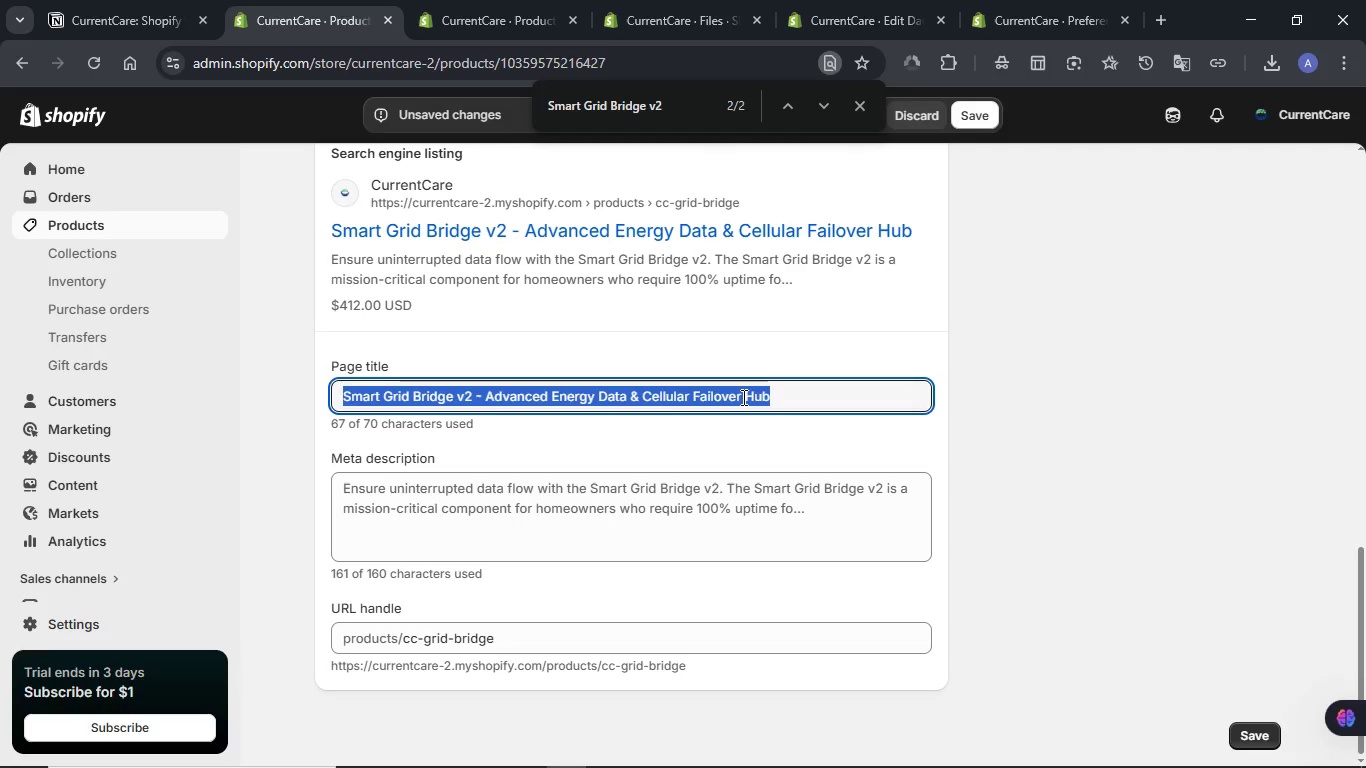 
key(Meta+V)
 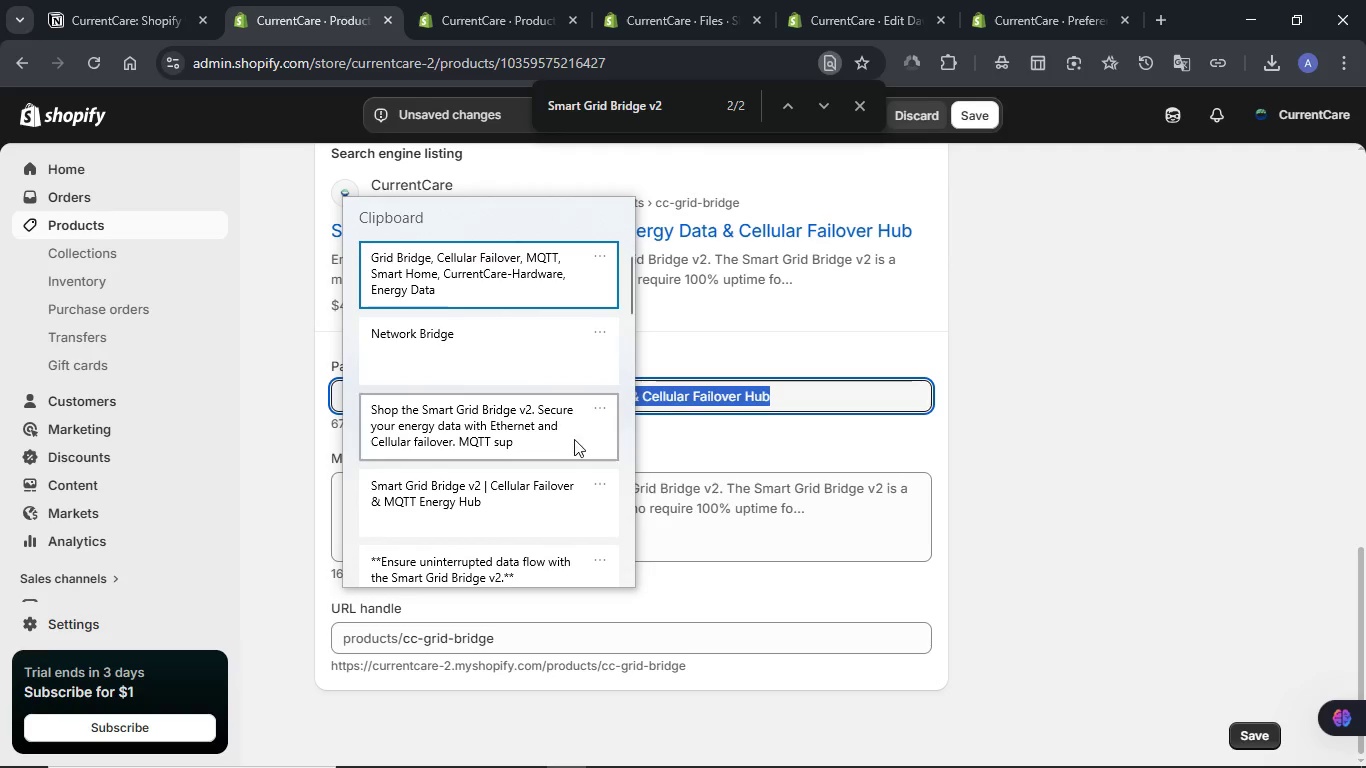 
left_click([525, 501])
 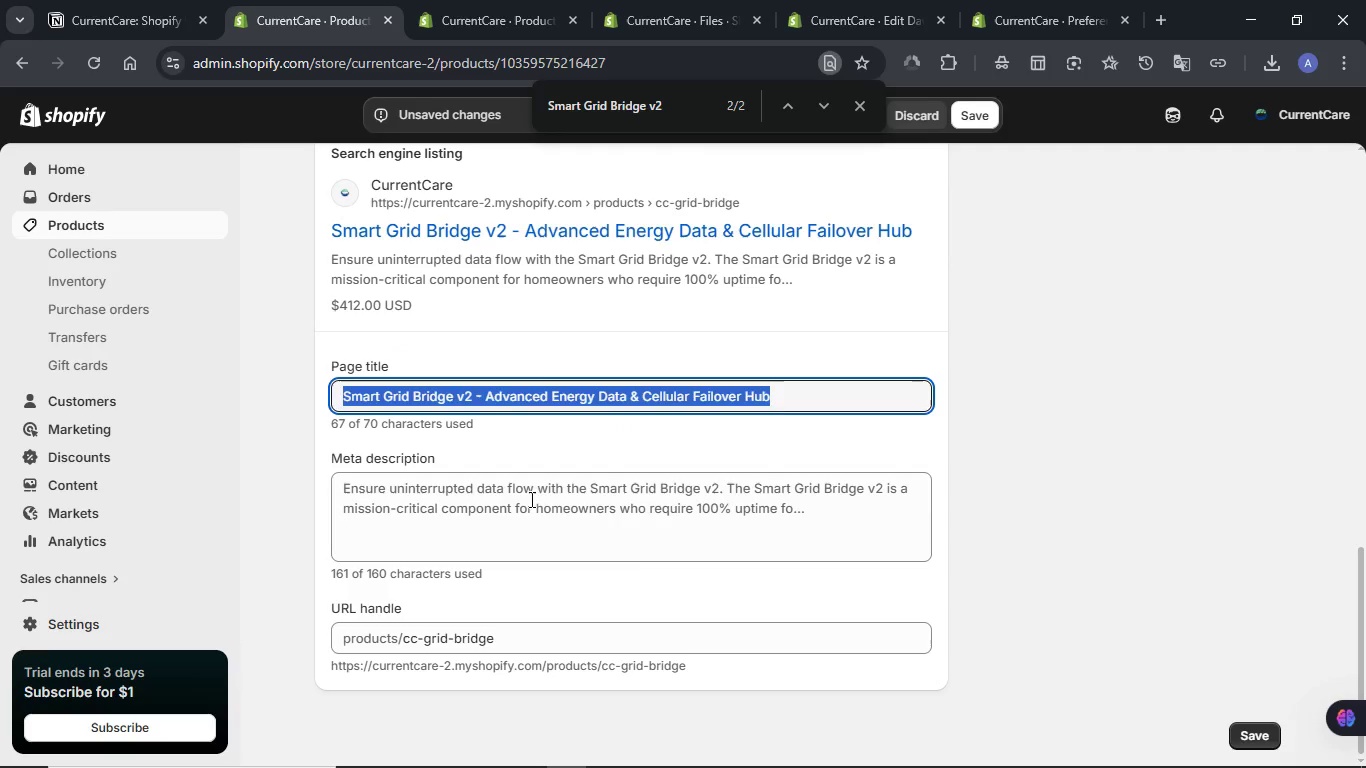 
key(Control+ControlLeft)
 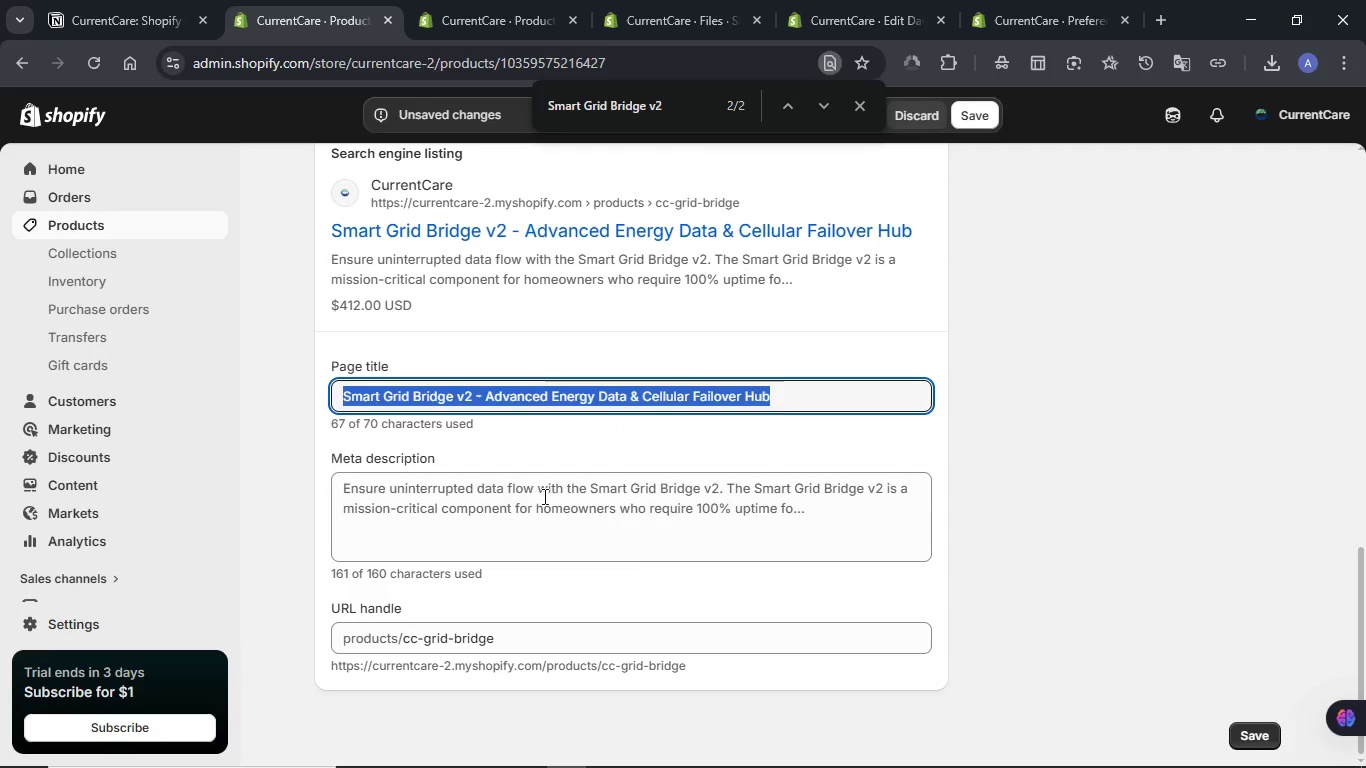 
key(Control+V)
 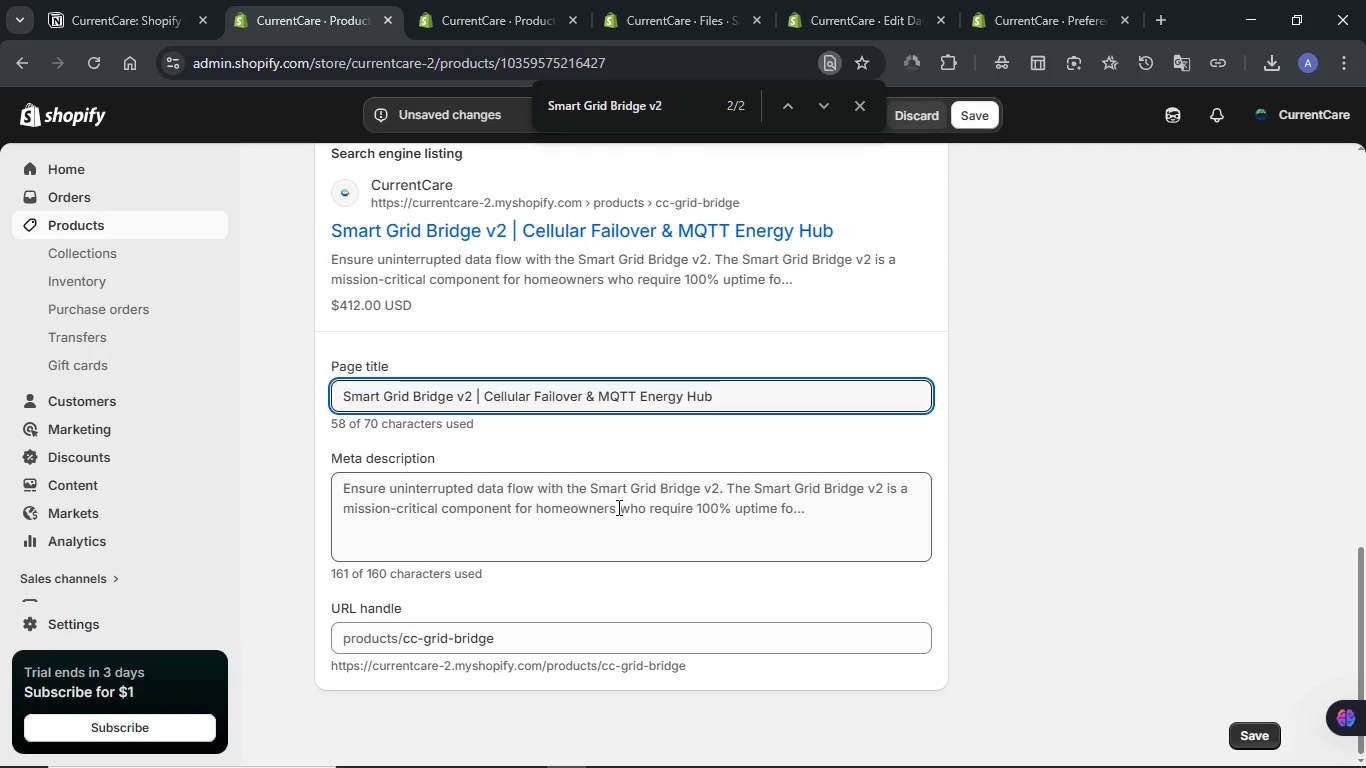 
left_click([617, 507])
 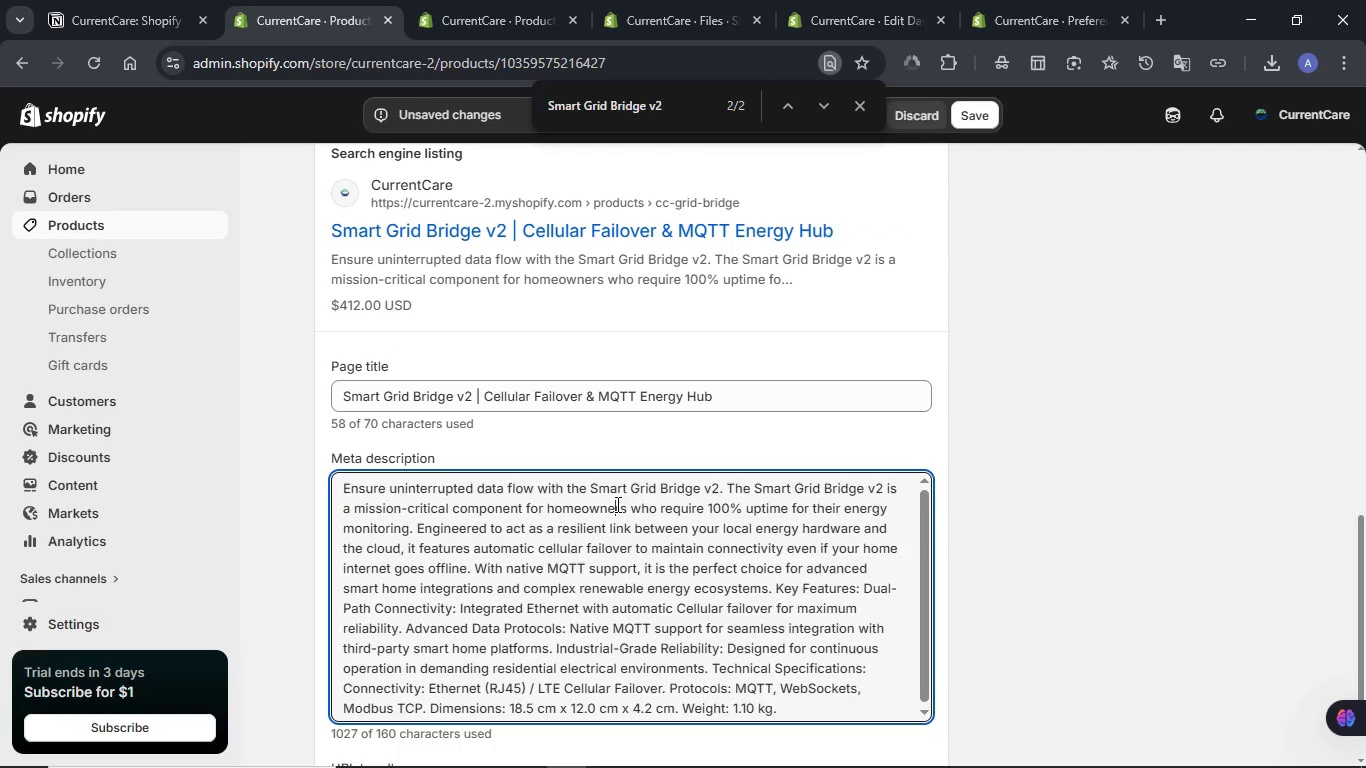 
key(Control+A)
 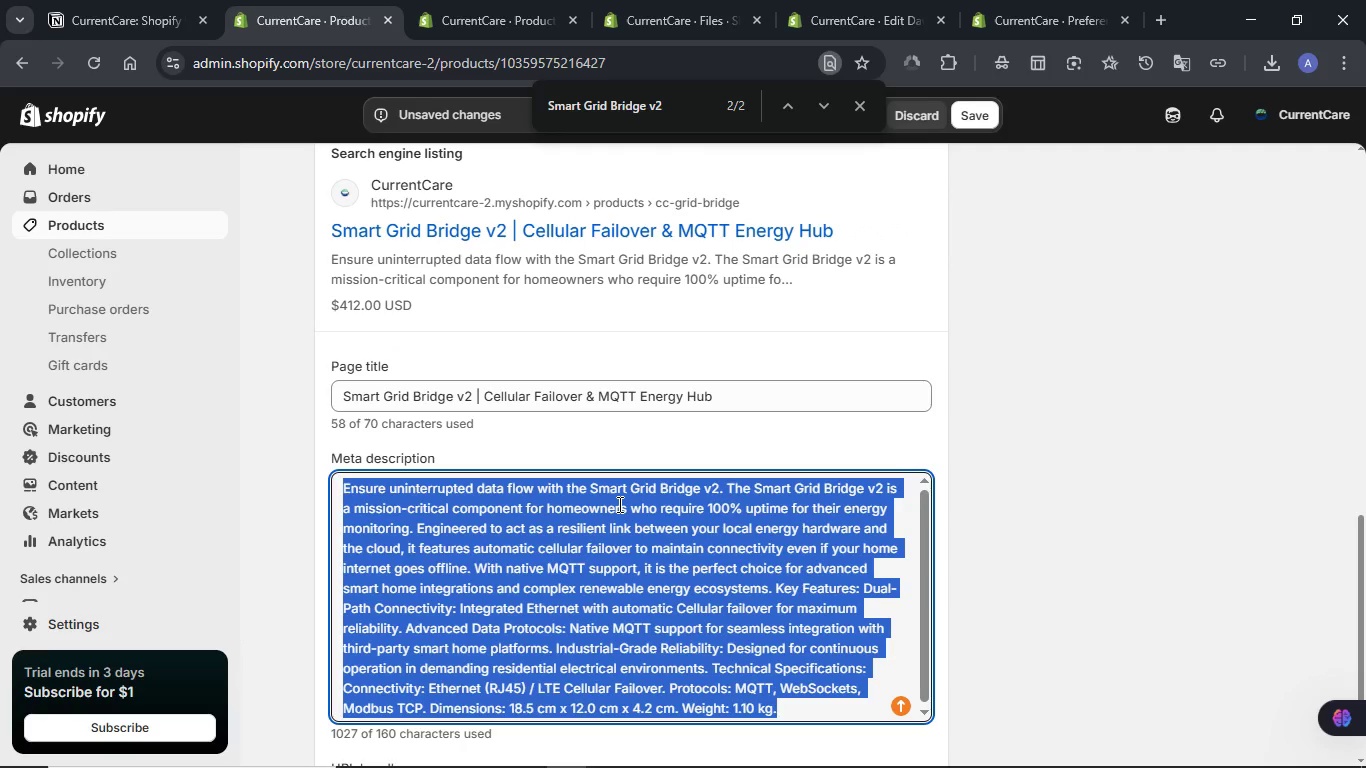 
key(Meta+MetaLeft)
 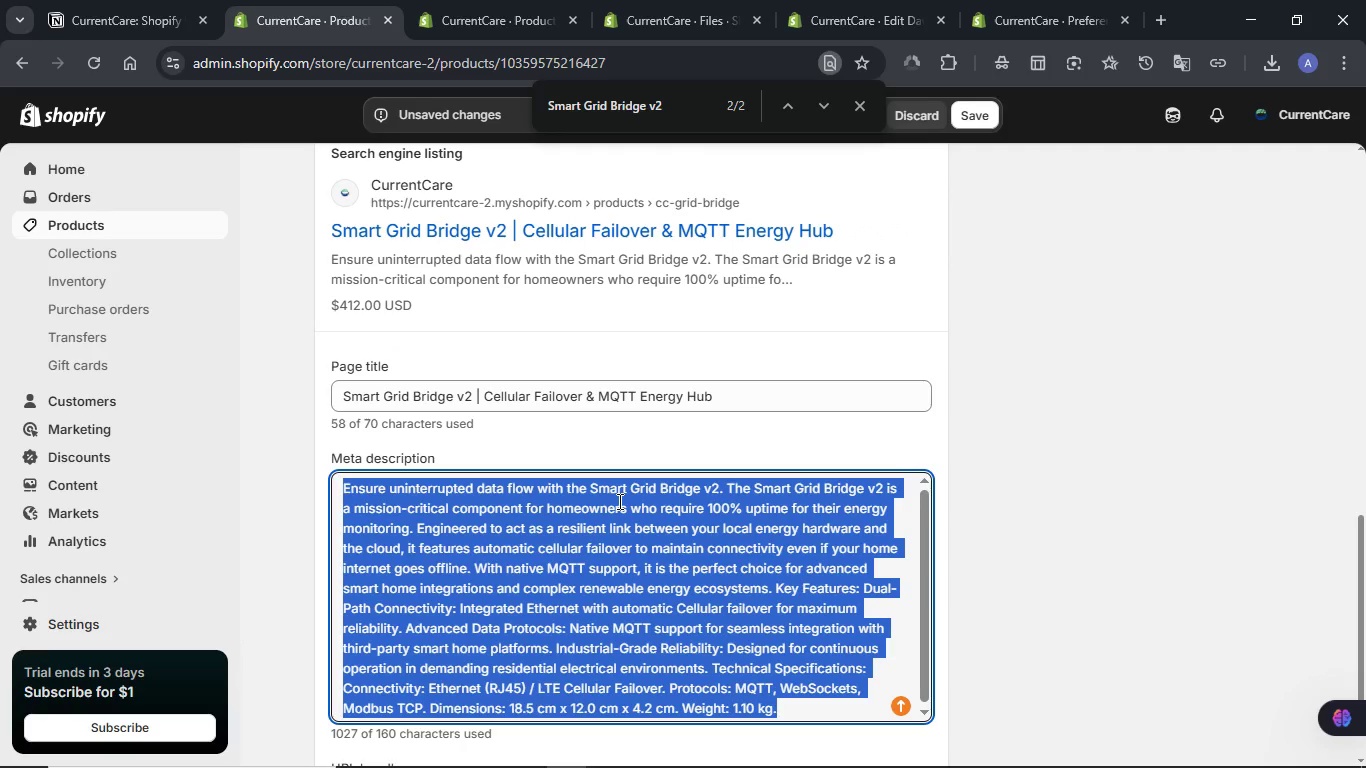 
key(Meta+V)
 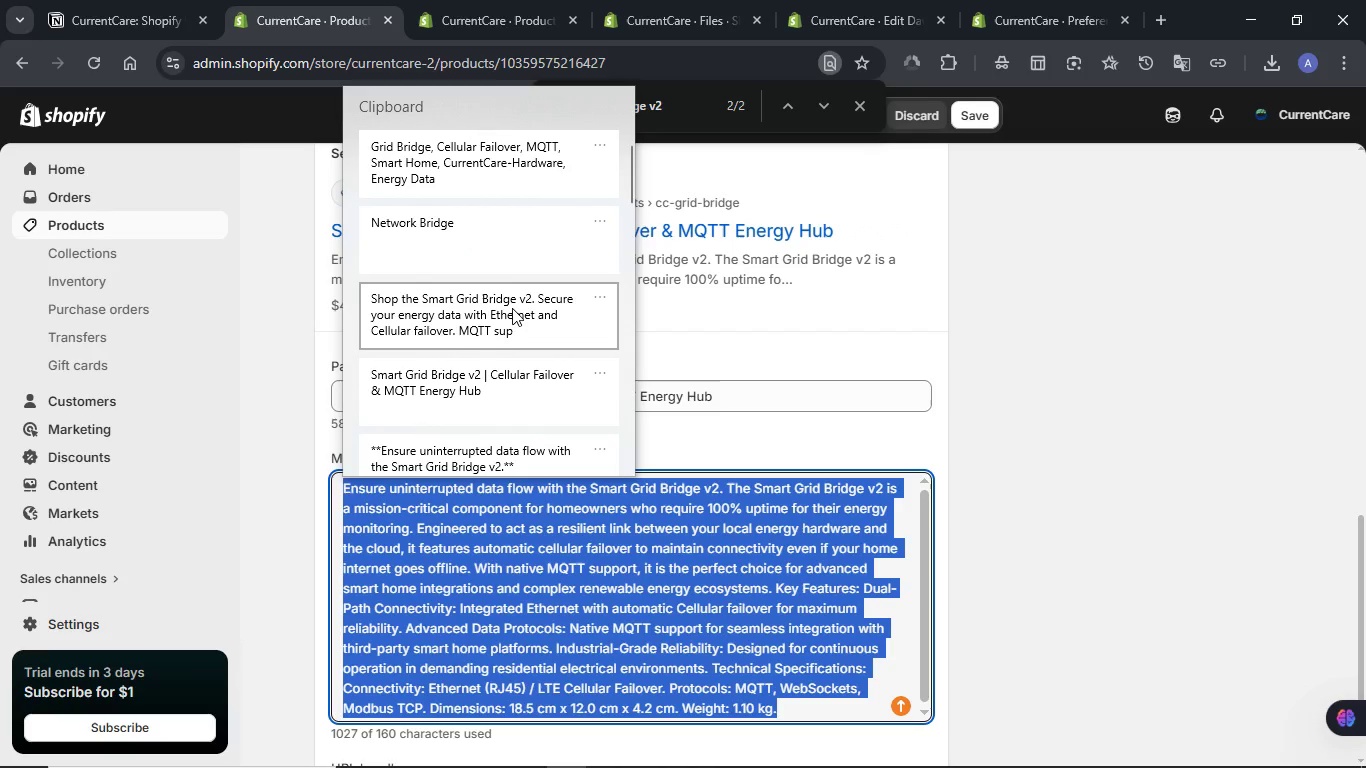 
left_click([508, 308])
 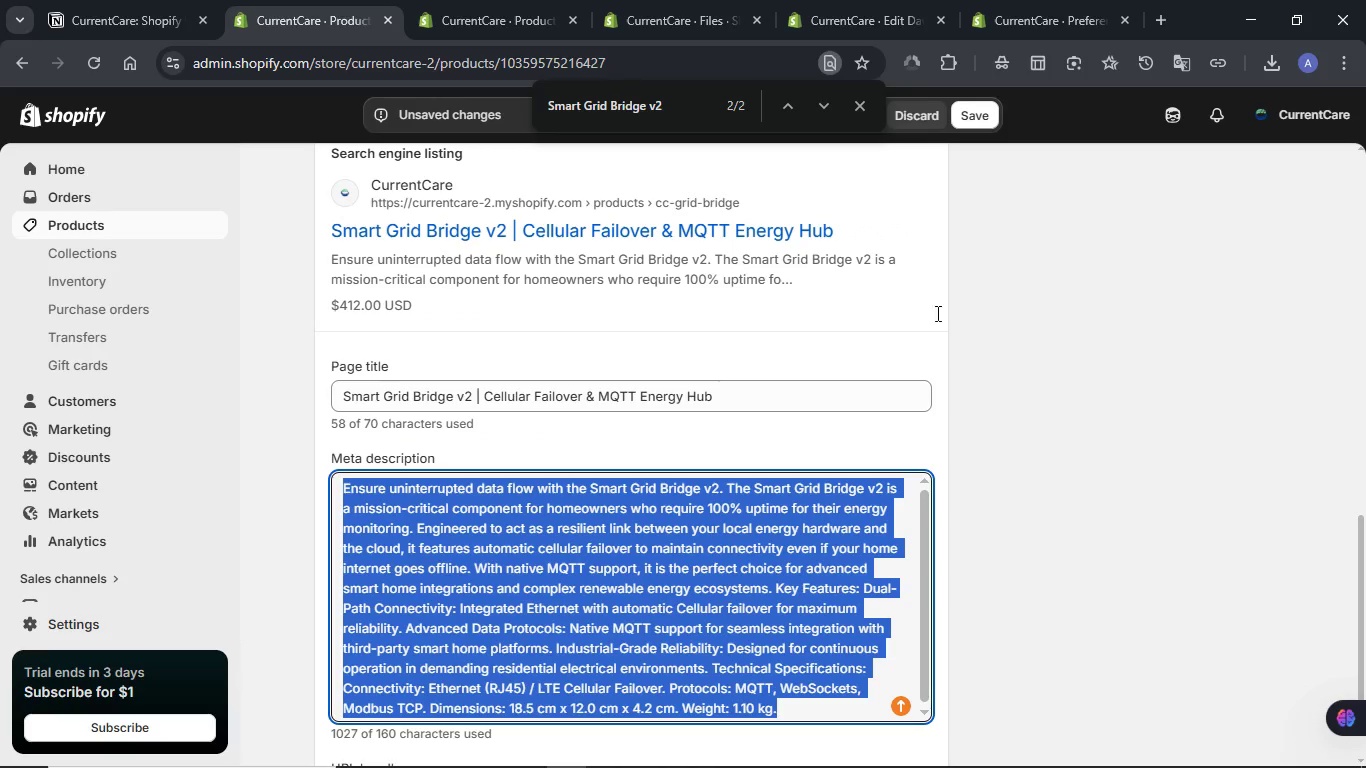 
key(Control+ControlLeft)
 